 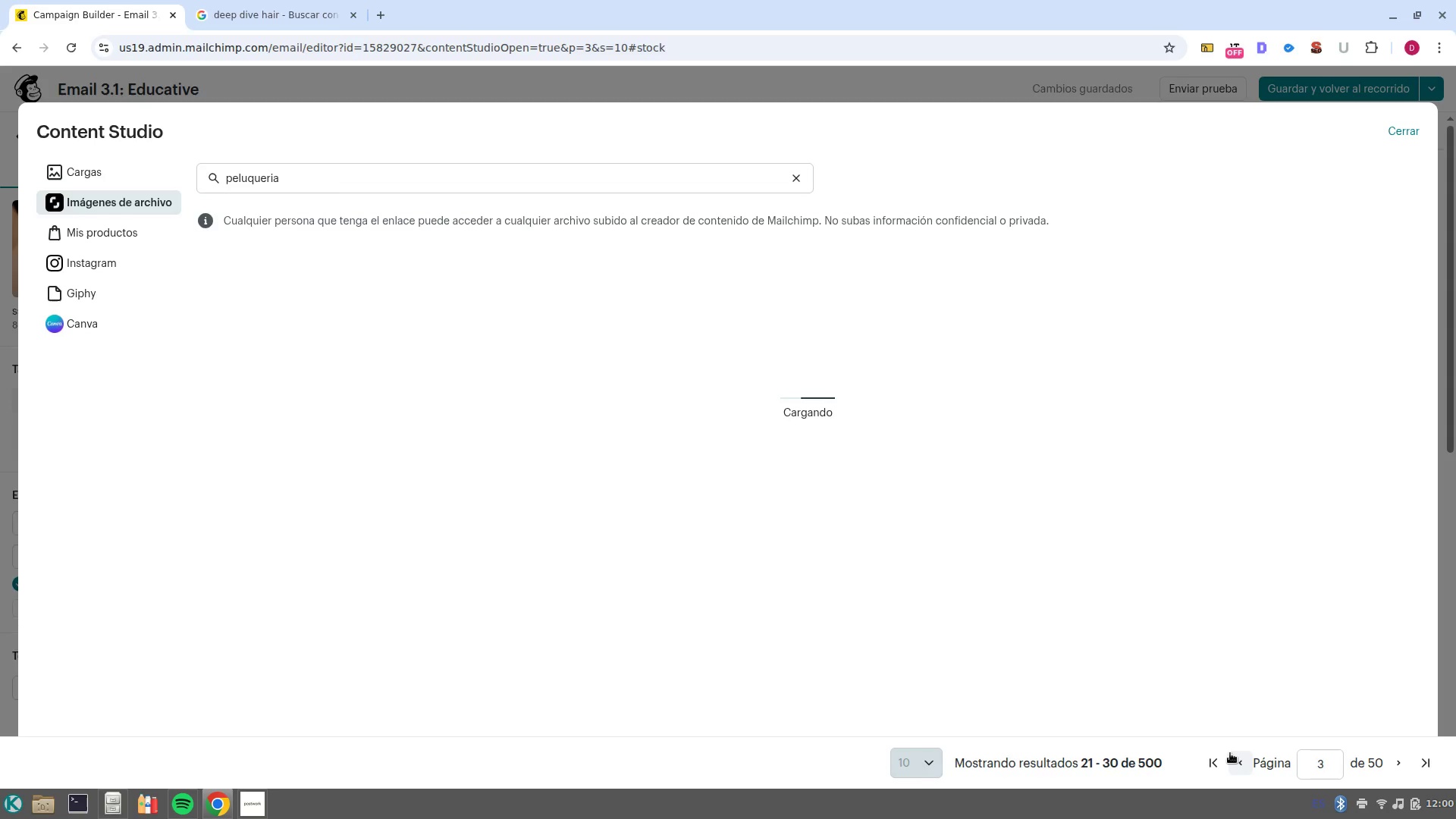 
left_click([531, 620])
 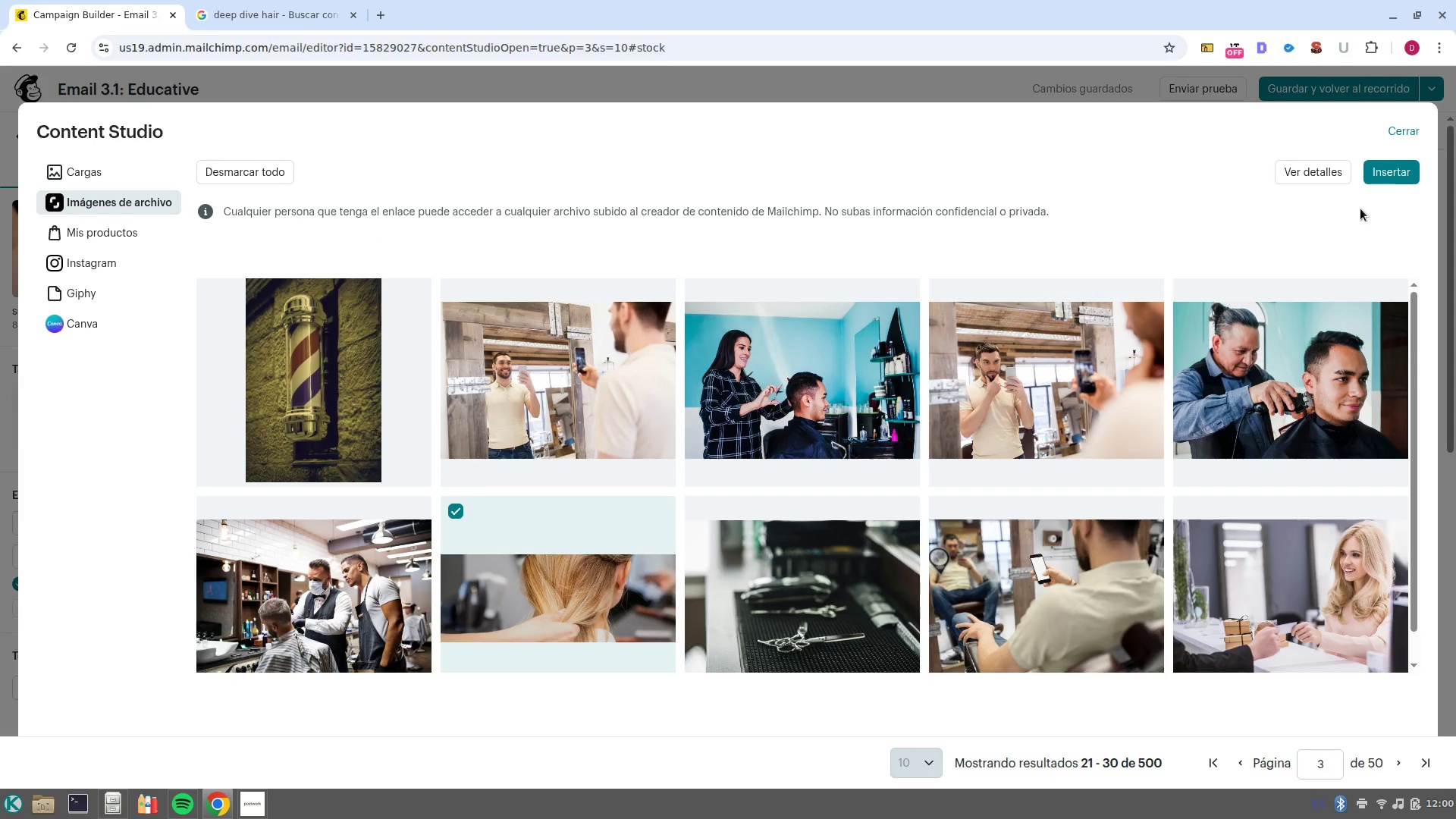 
left_click([1376, 174])
 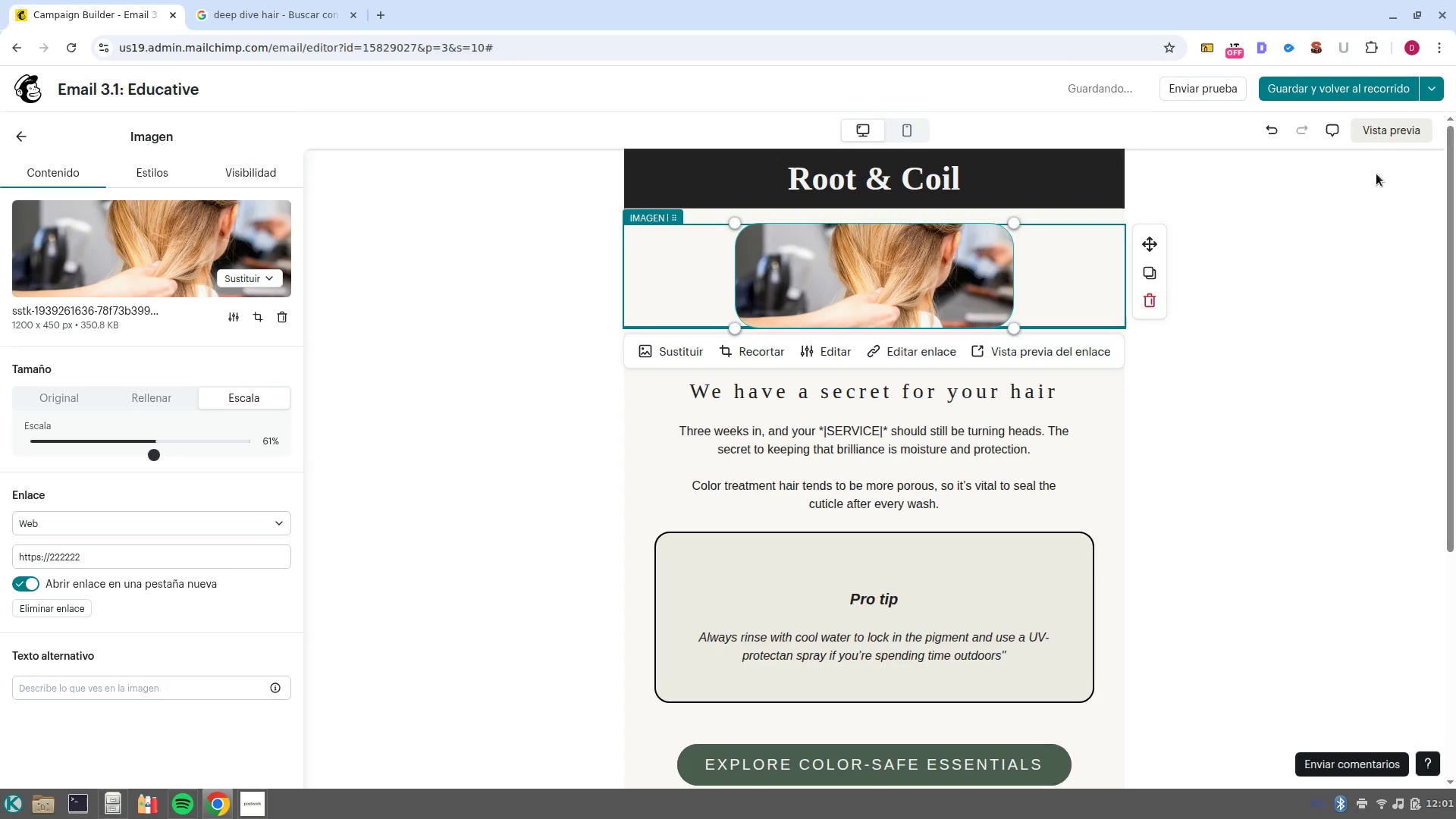 
wait(16.2)
 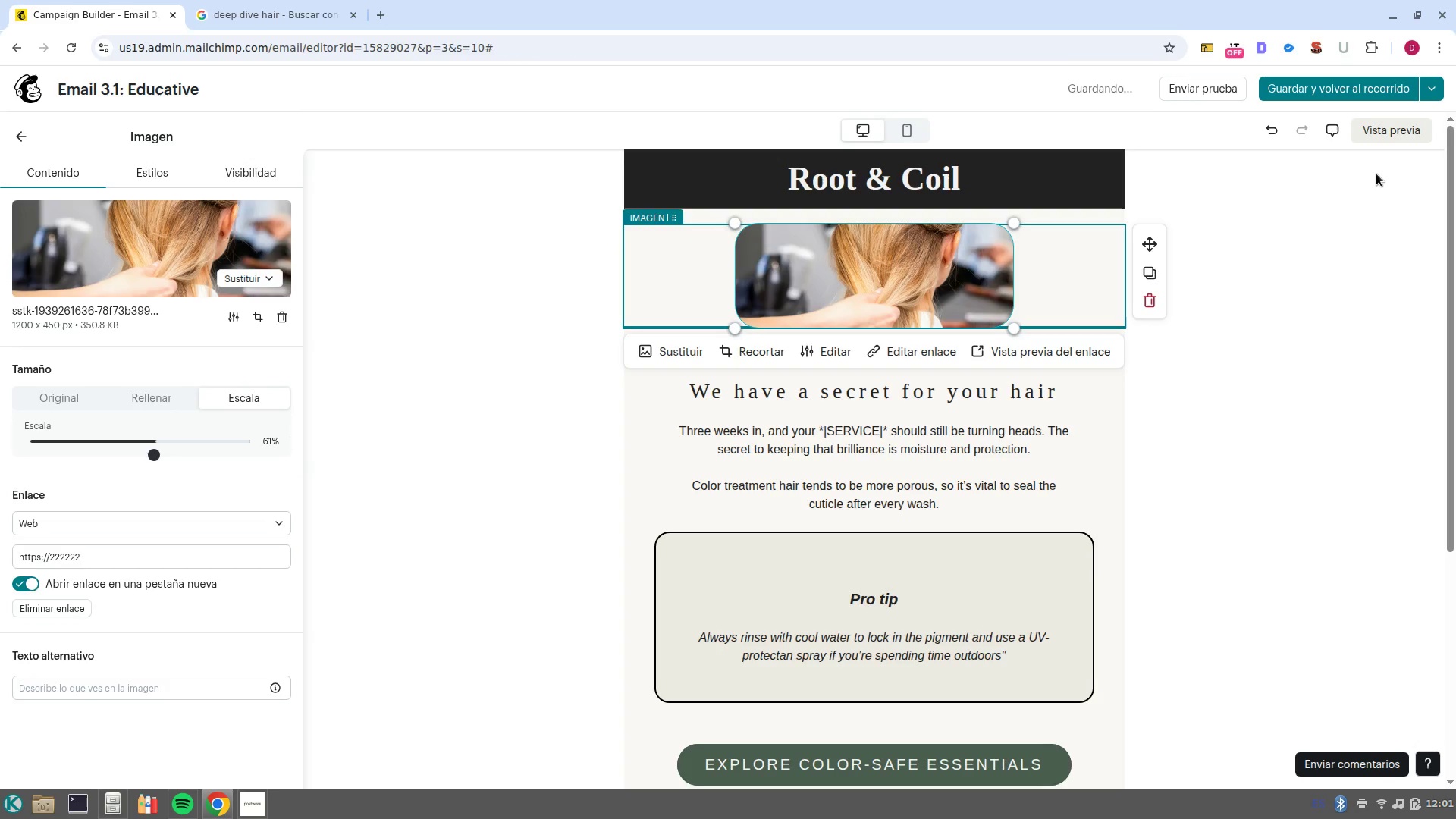 
left_click([143, 406])
 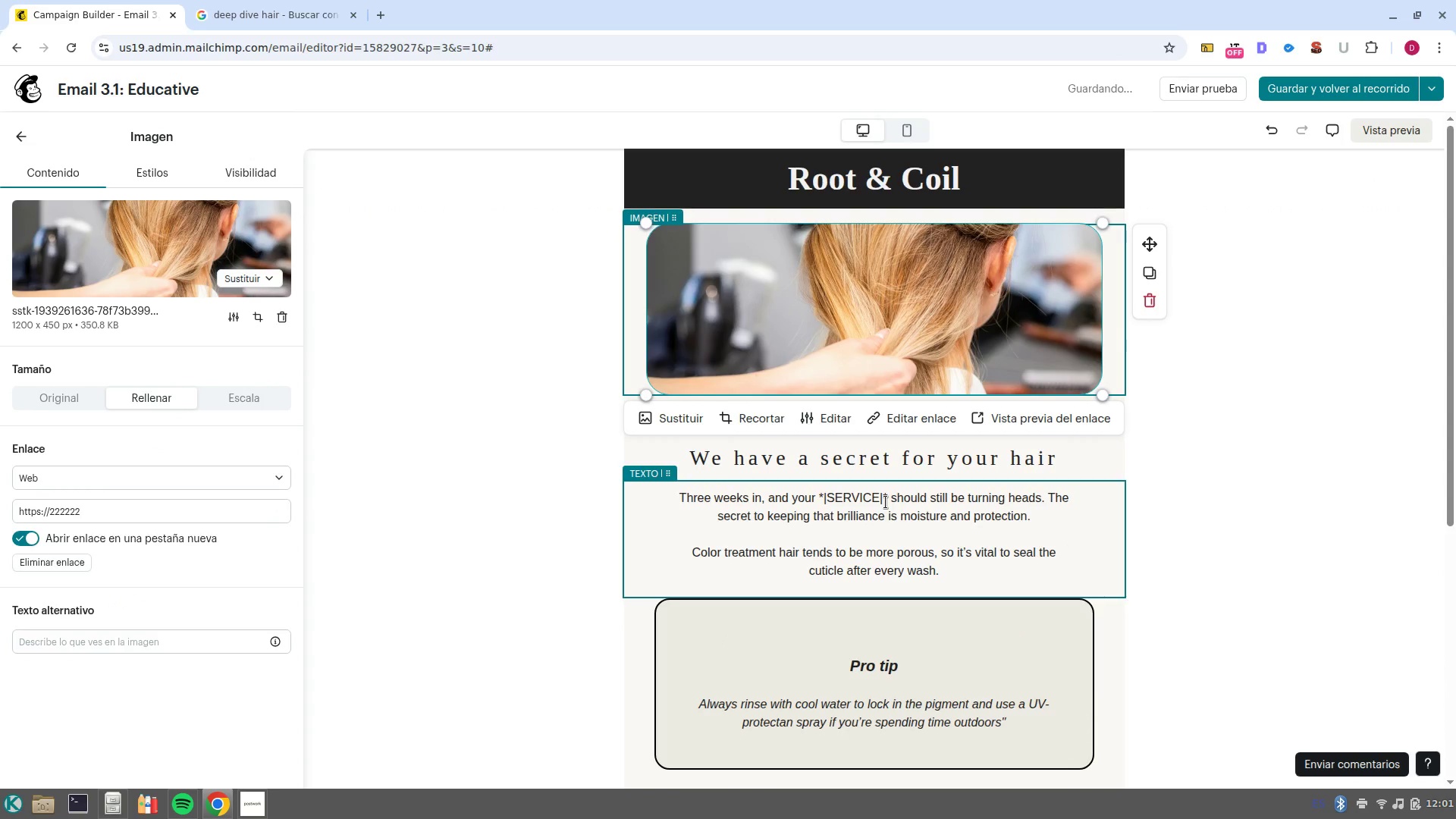 
wait(5.96)
 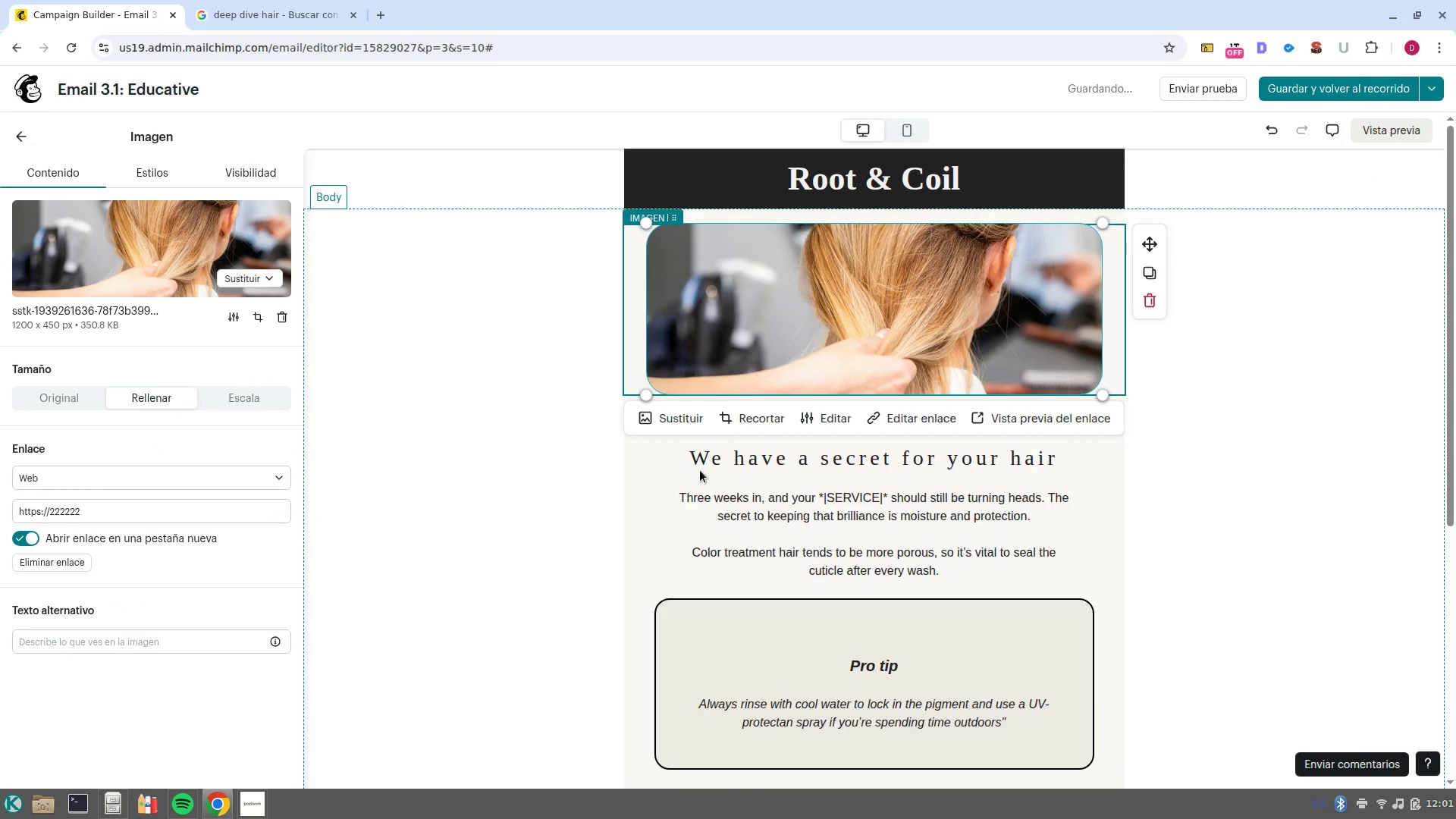 
left_click([1068, 457])
 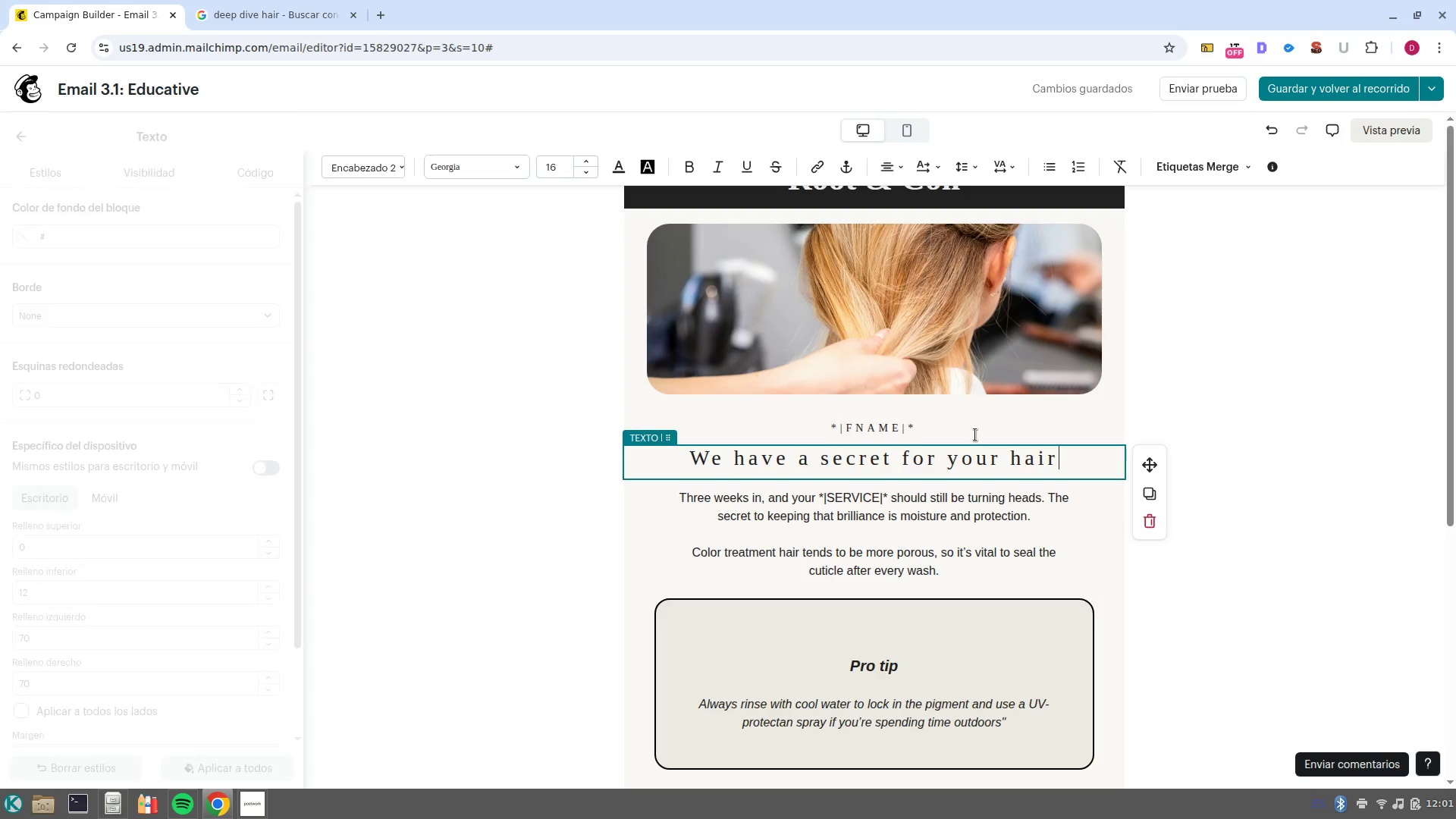 
left_click([975, 434])
 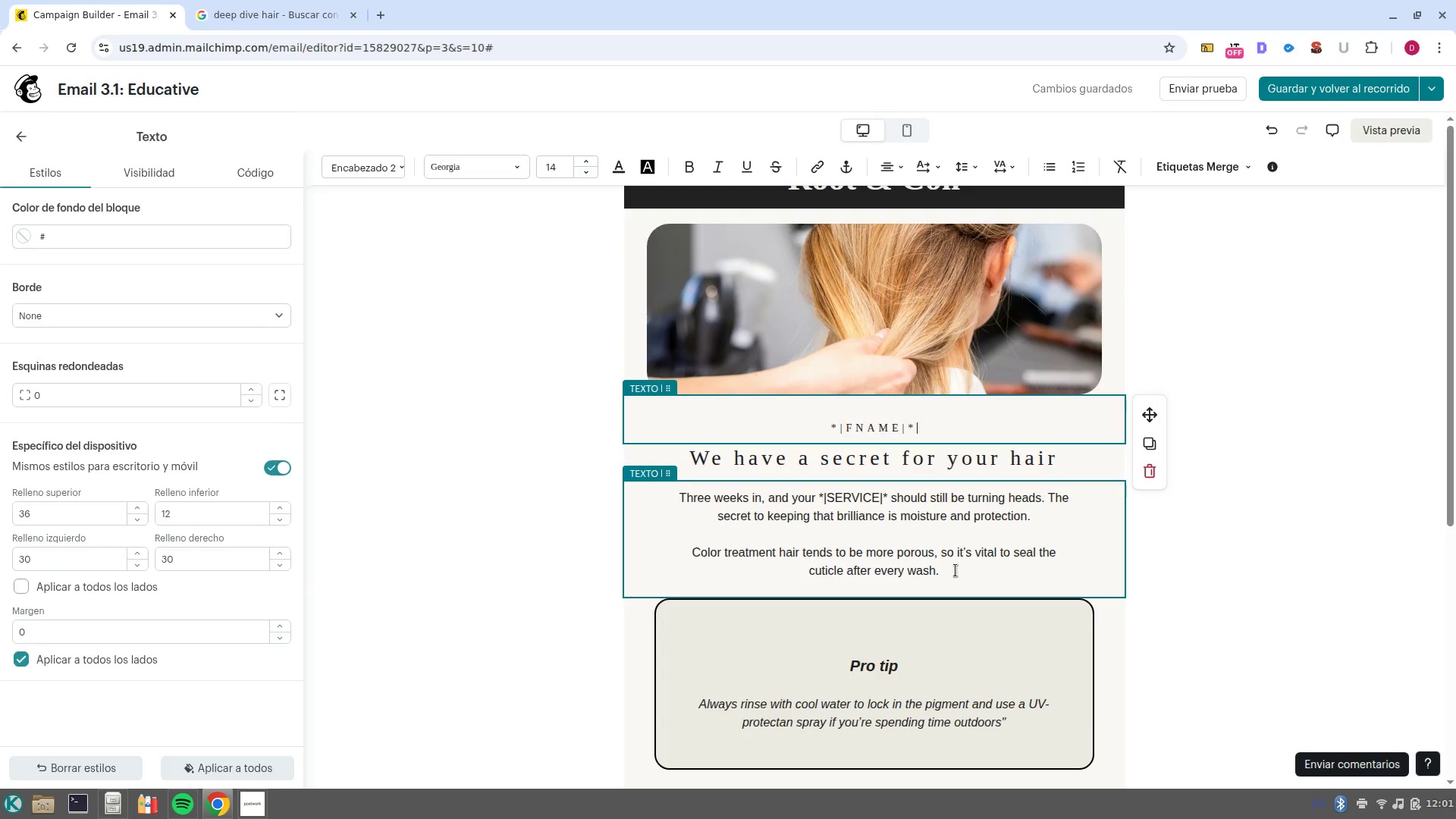 
left_click_drag(start_coordinate=[956, 570], to_coordinate=[672, 493])
 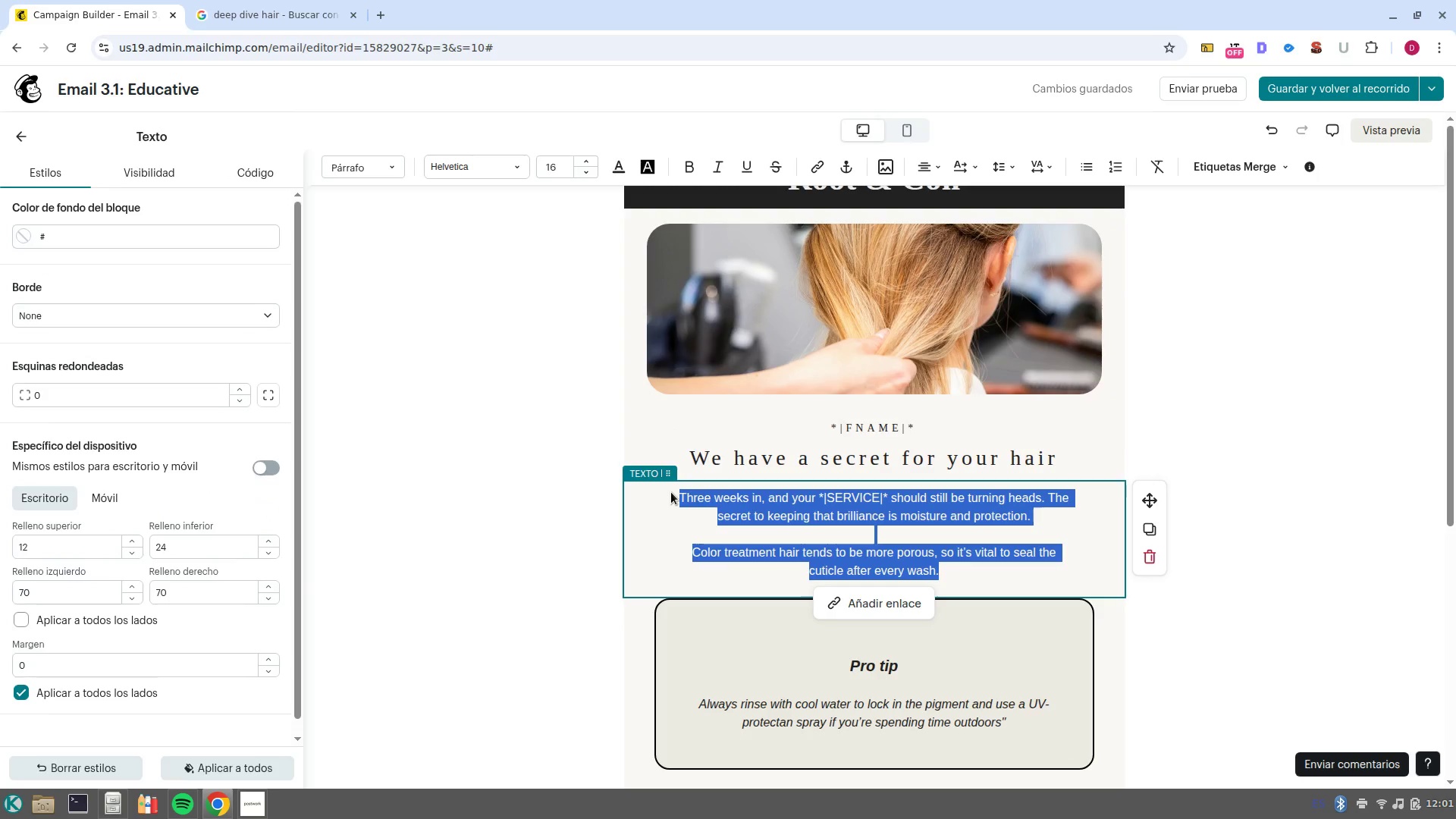 
key(Unknown)
 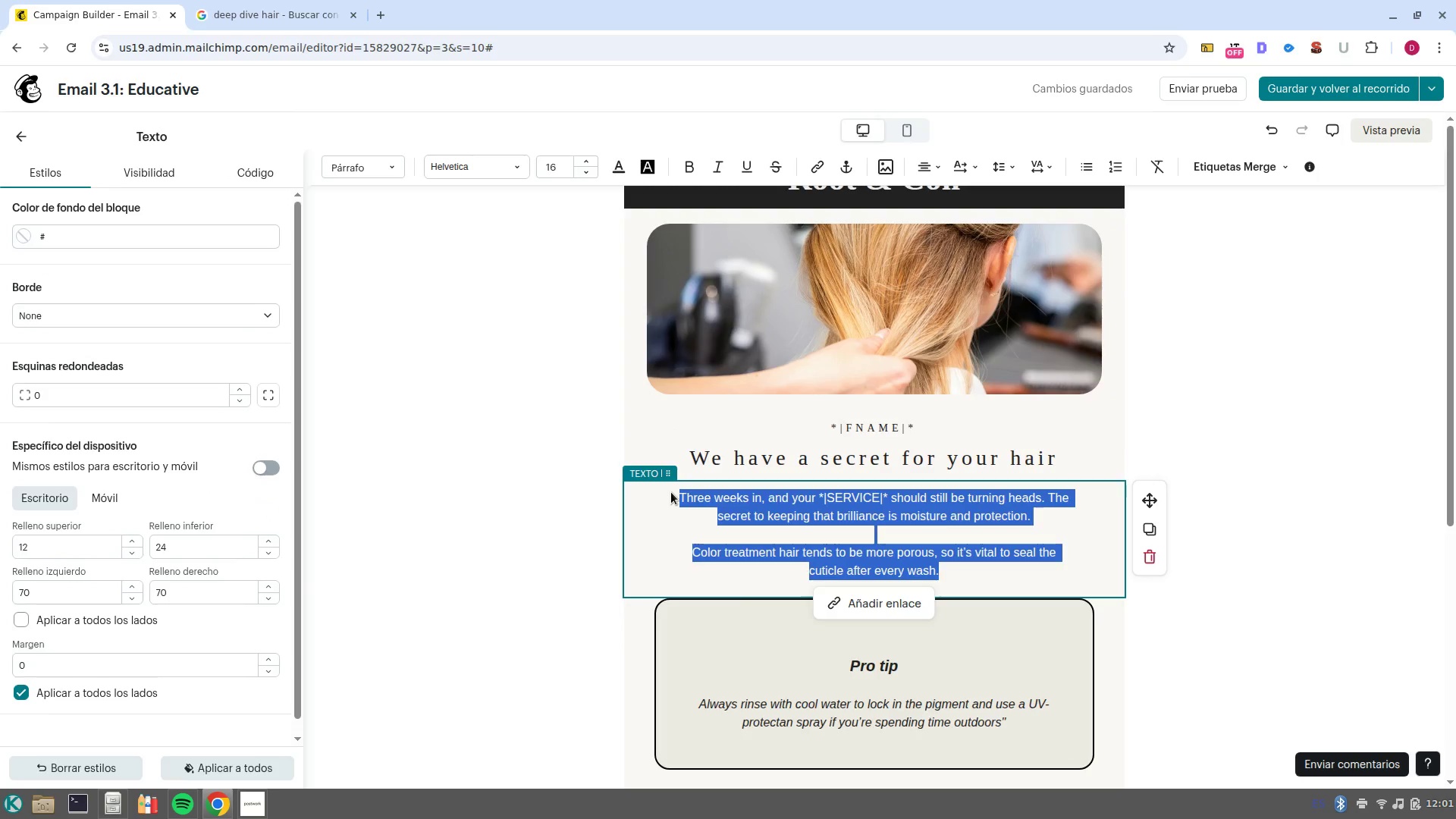 
hold_key(key=ShiftLeft, duration=0.3)
 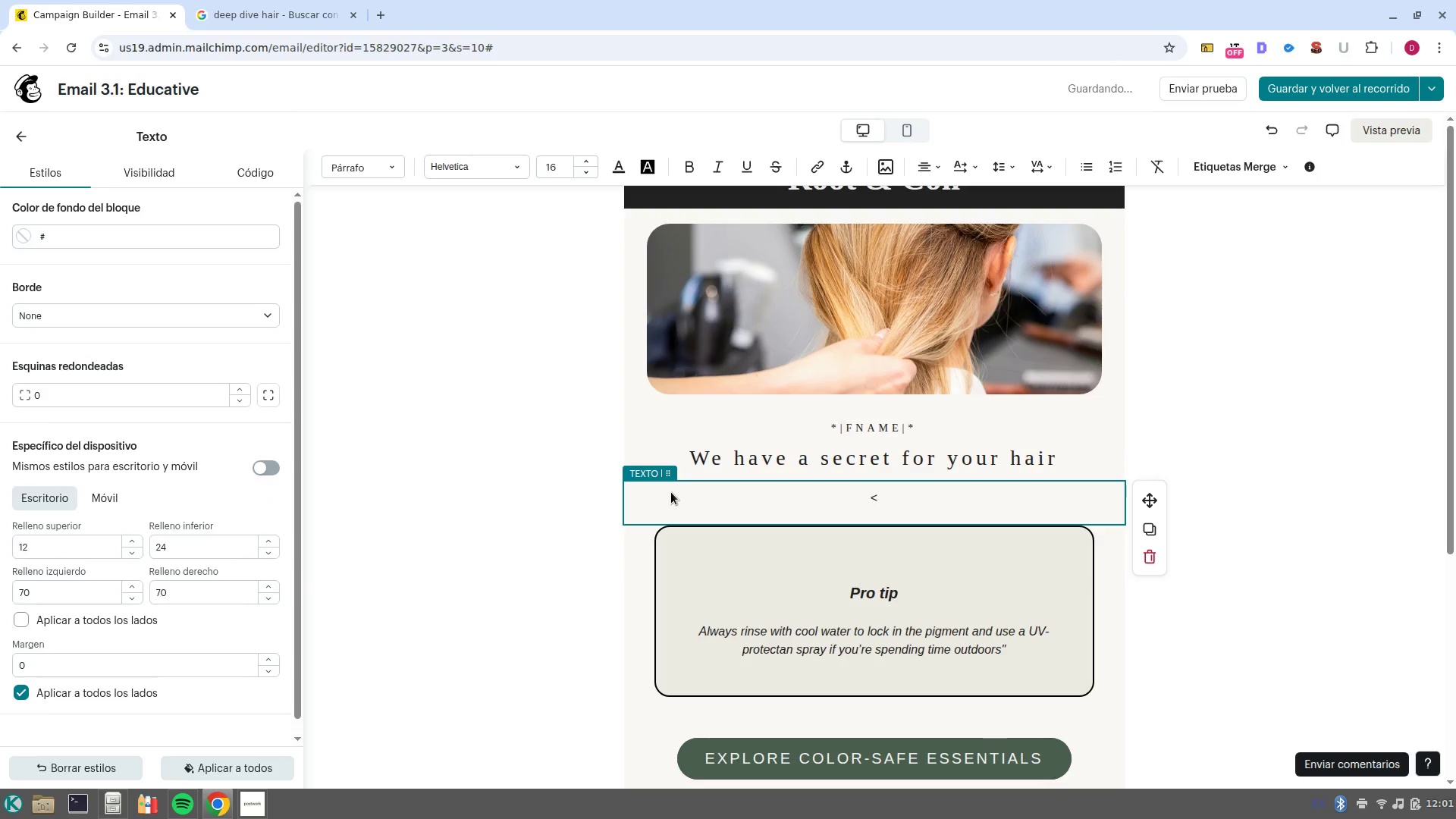 
key(Backspace)
type(By np)
key(Backspace)
type(ow )
key(Backspace)
type(, your )
 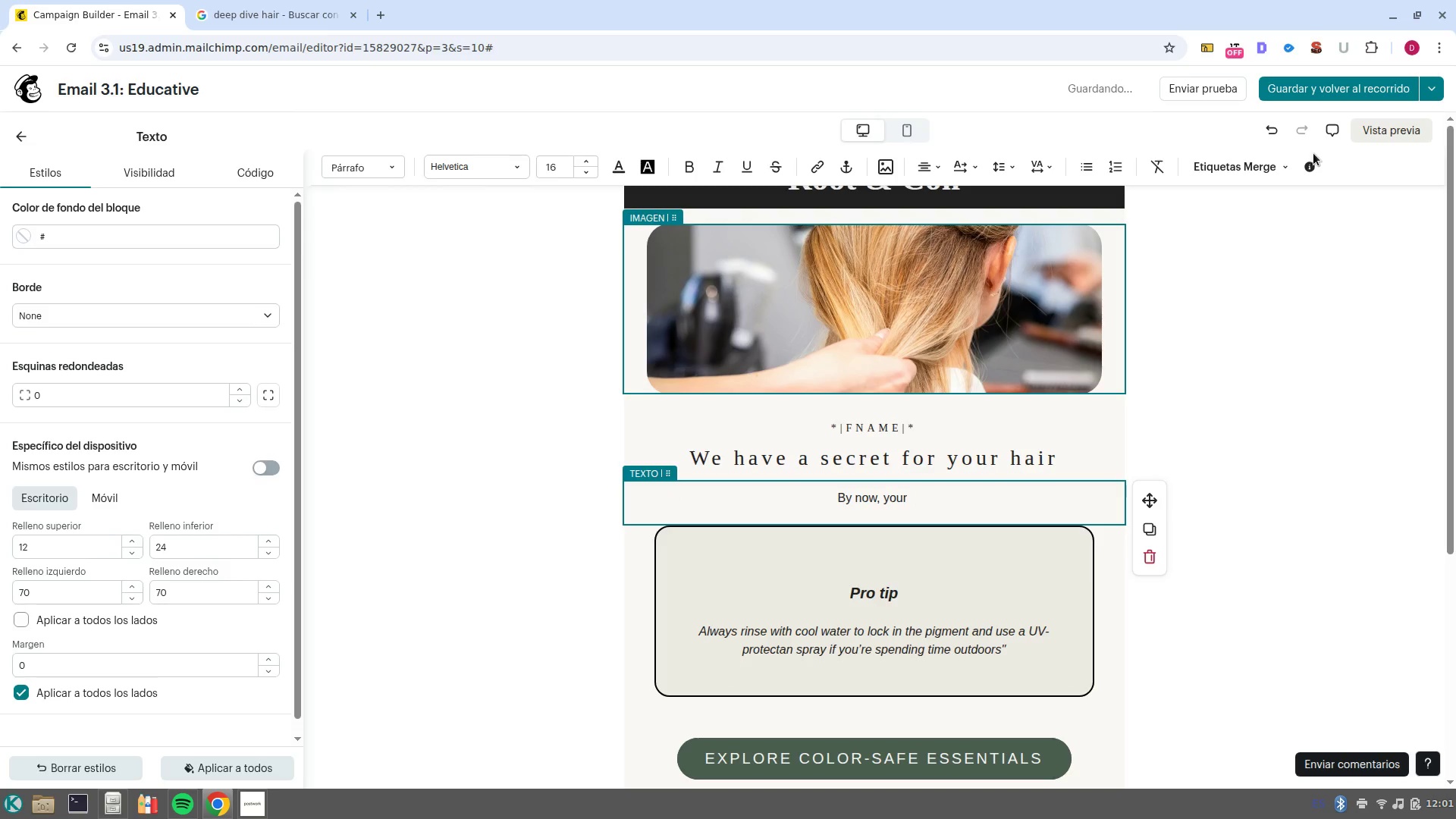 
left_click([1266, 167])
 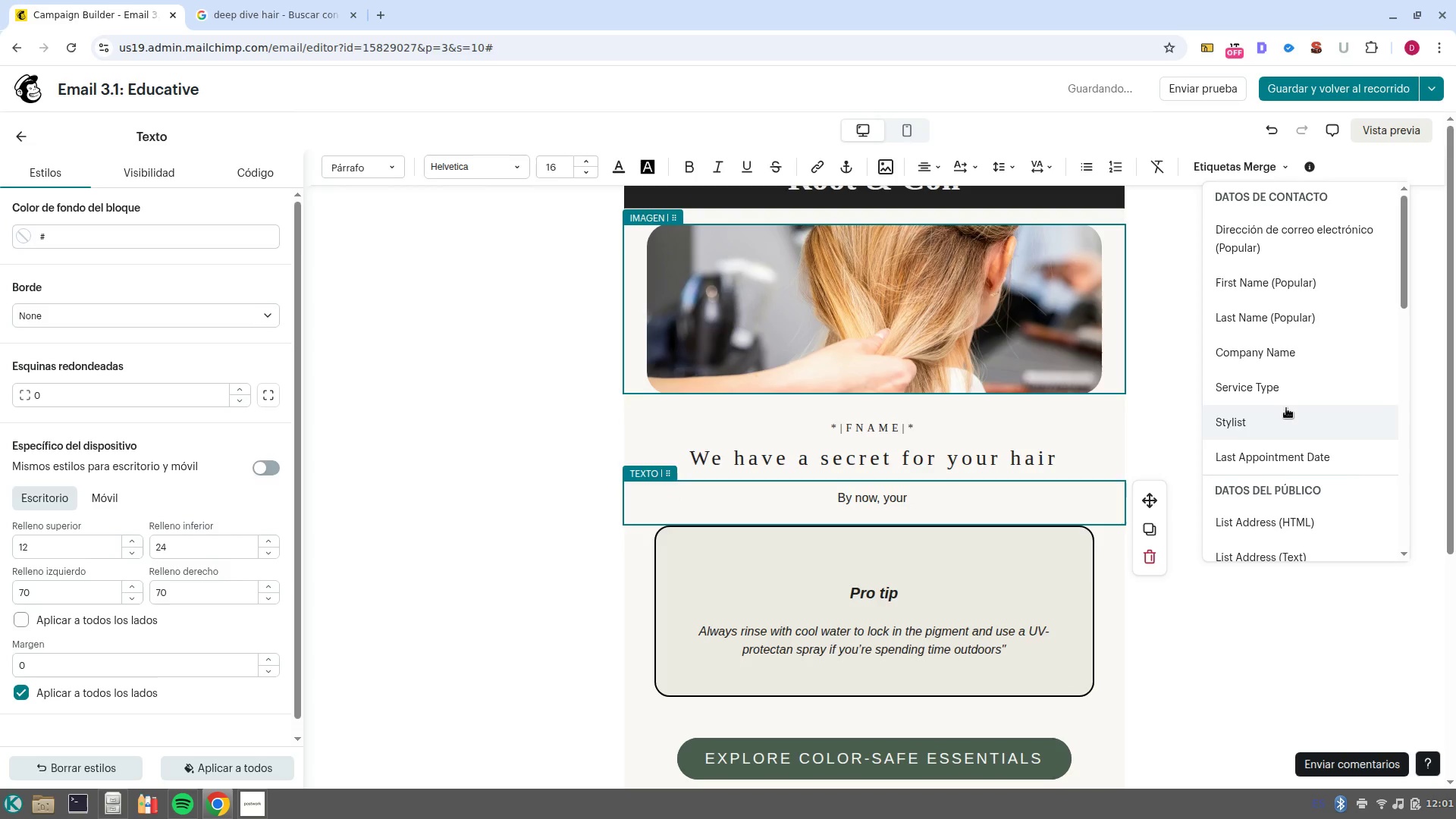 
left_click([1285, 394])
 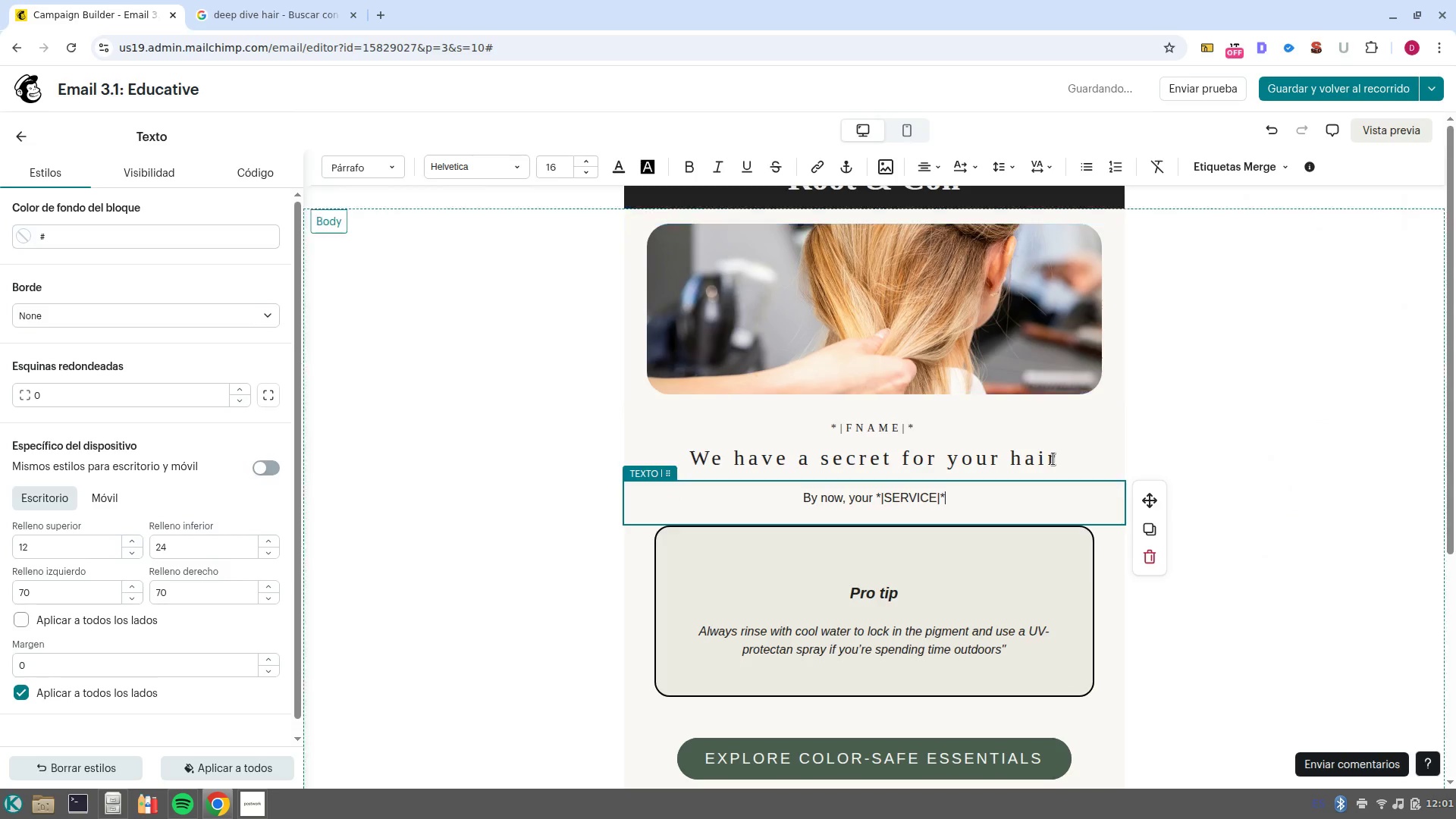 
type( has te)
key(Backspace)
key(Backspace)
type(settled in. The kue)
key(Backspace)
key(Backspace)
type(ey to li)
key(Backspace)
type(ongevity for protective sylesisn-t )
key(Backspace)
key(Backspace)
key(Backspace)
key(Backspace)
key(Backspace)
key(Backspace)
key(Backspace)
 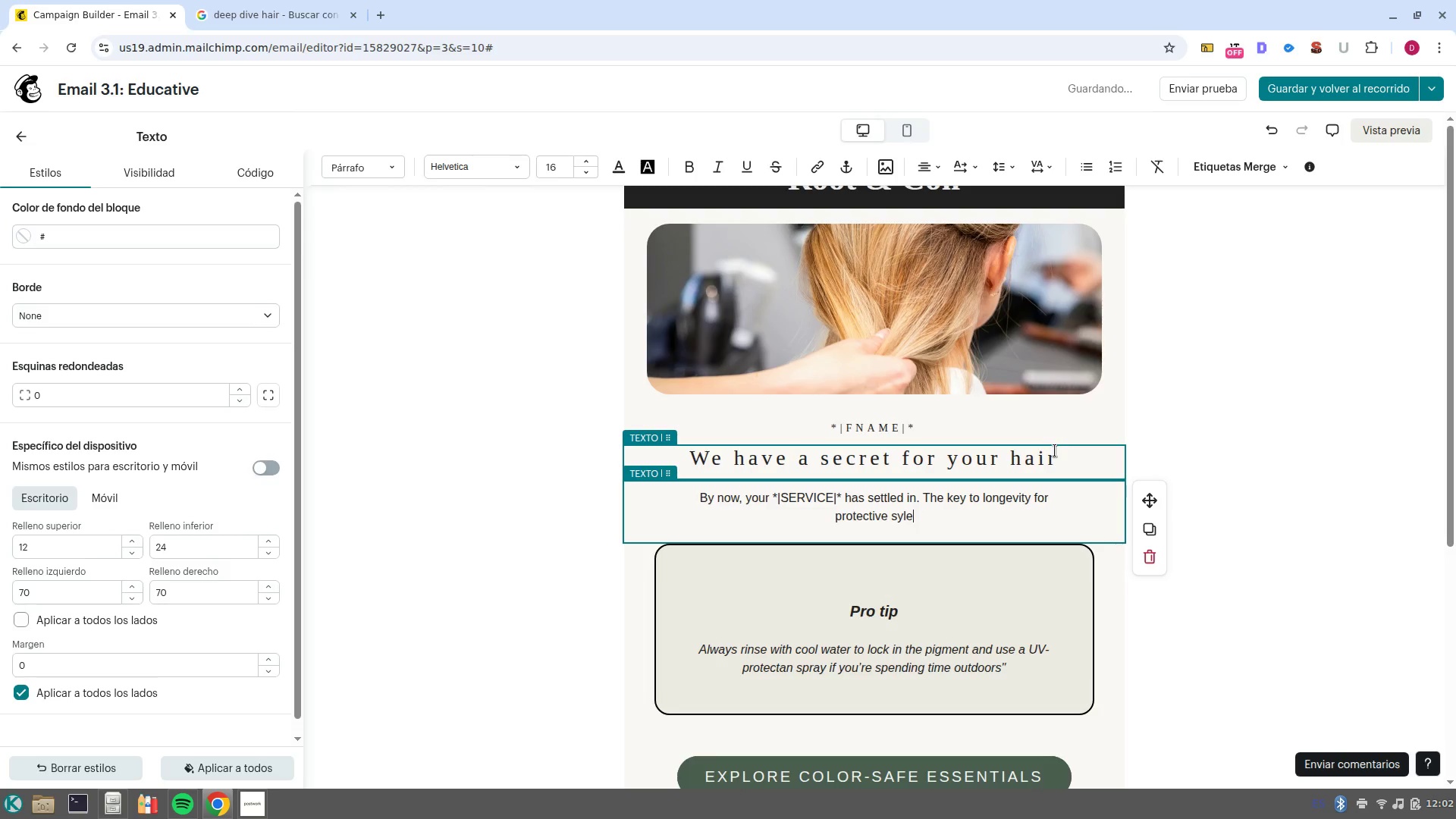 
key(S)
 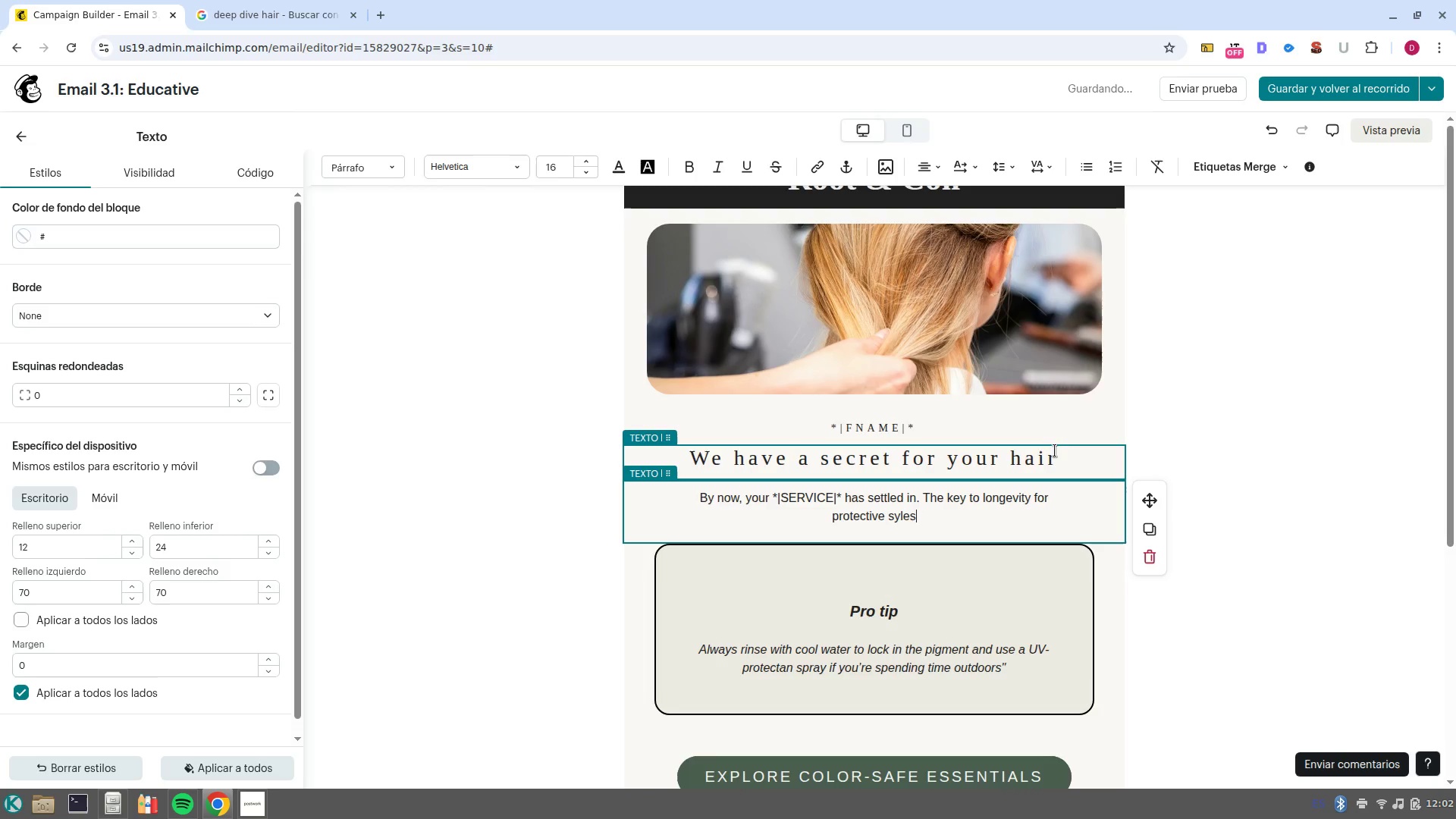 
key(Shift+ShiftLeft)
 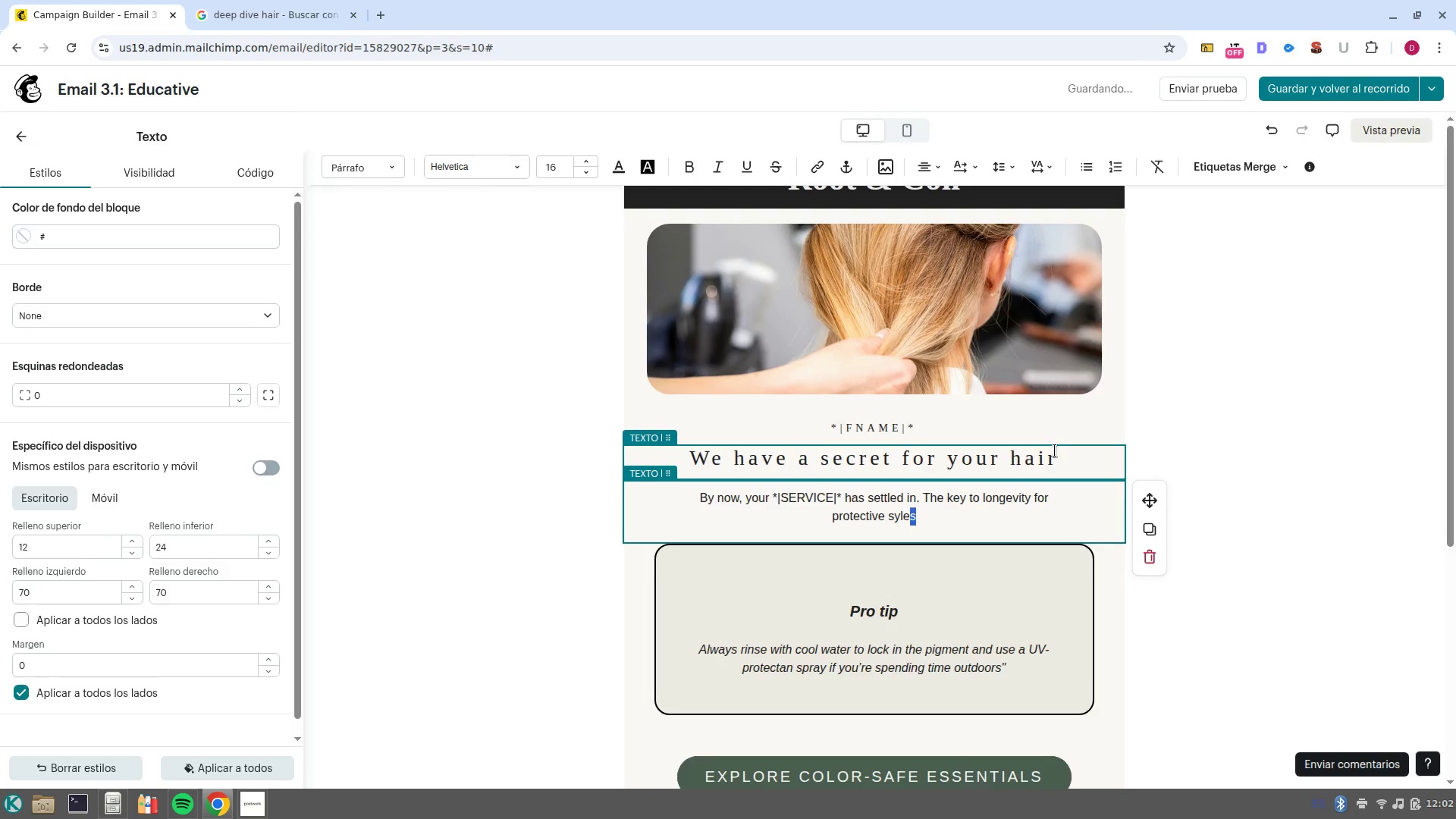 
key(Shift+ArrowLeft)
 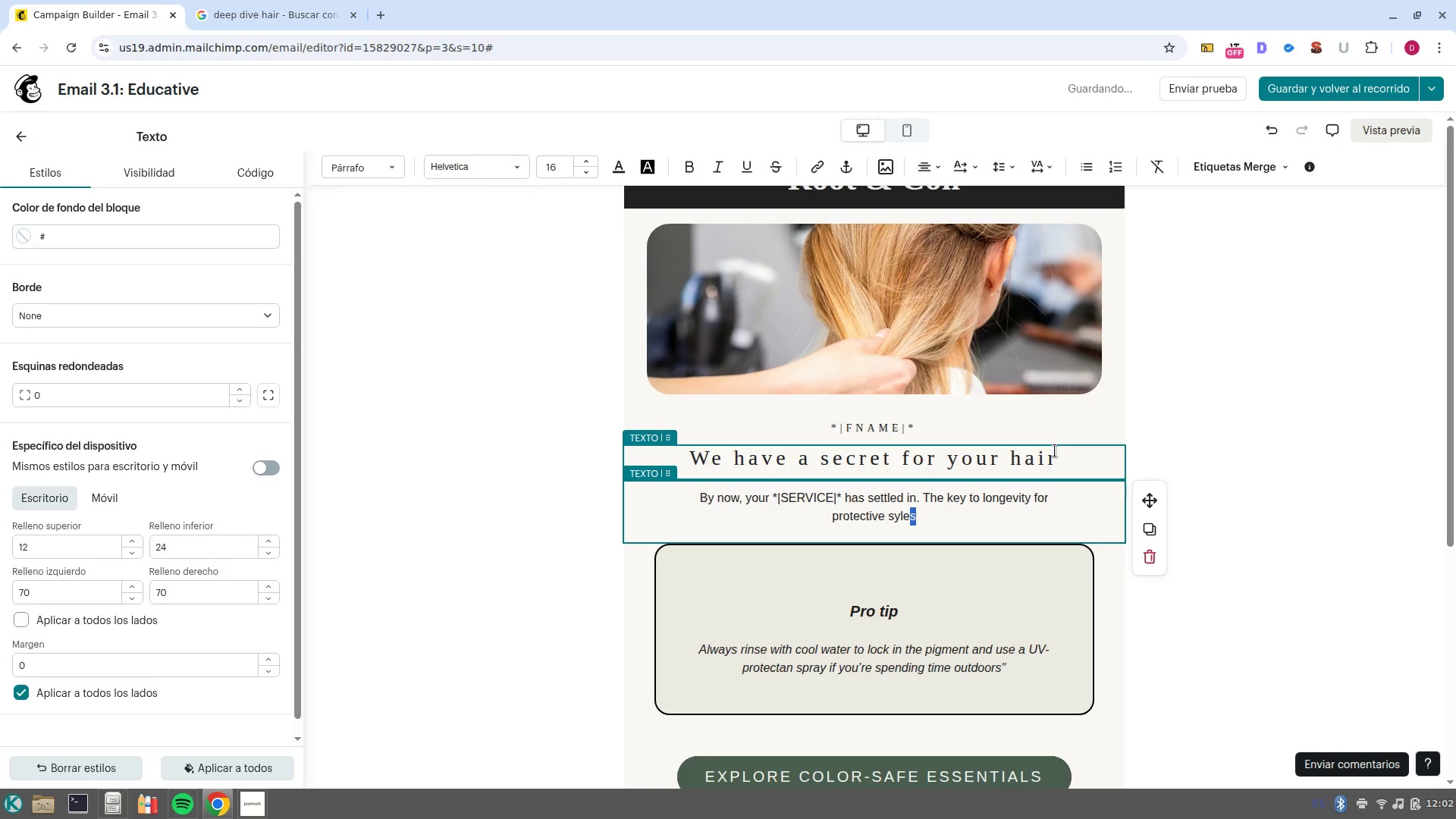 
key(Control+ControlLeft)
 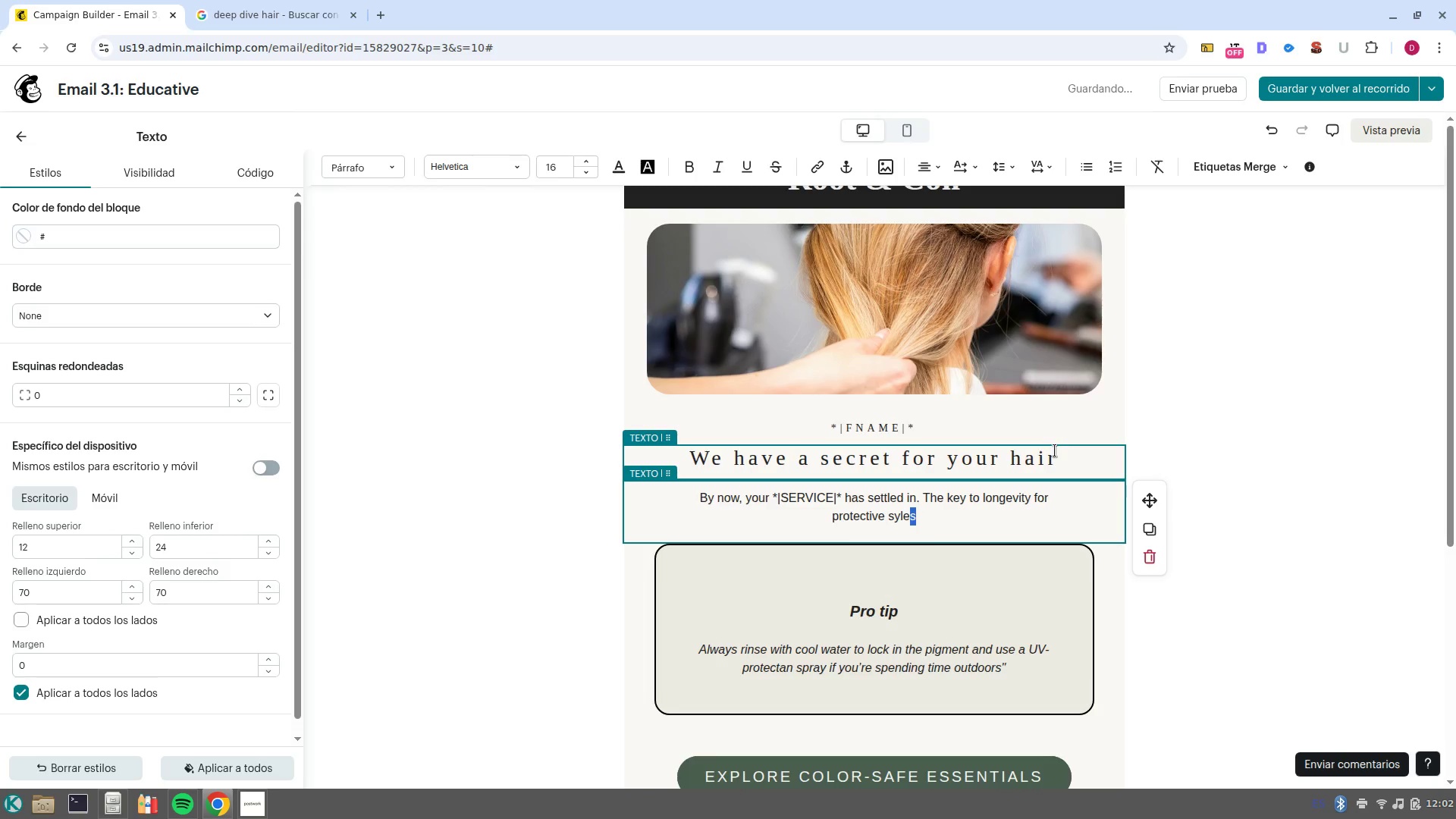 
key(Control+ArrowLeft)
 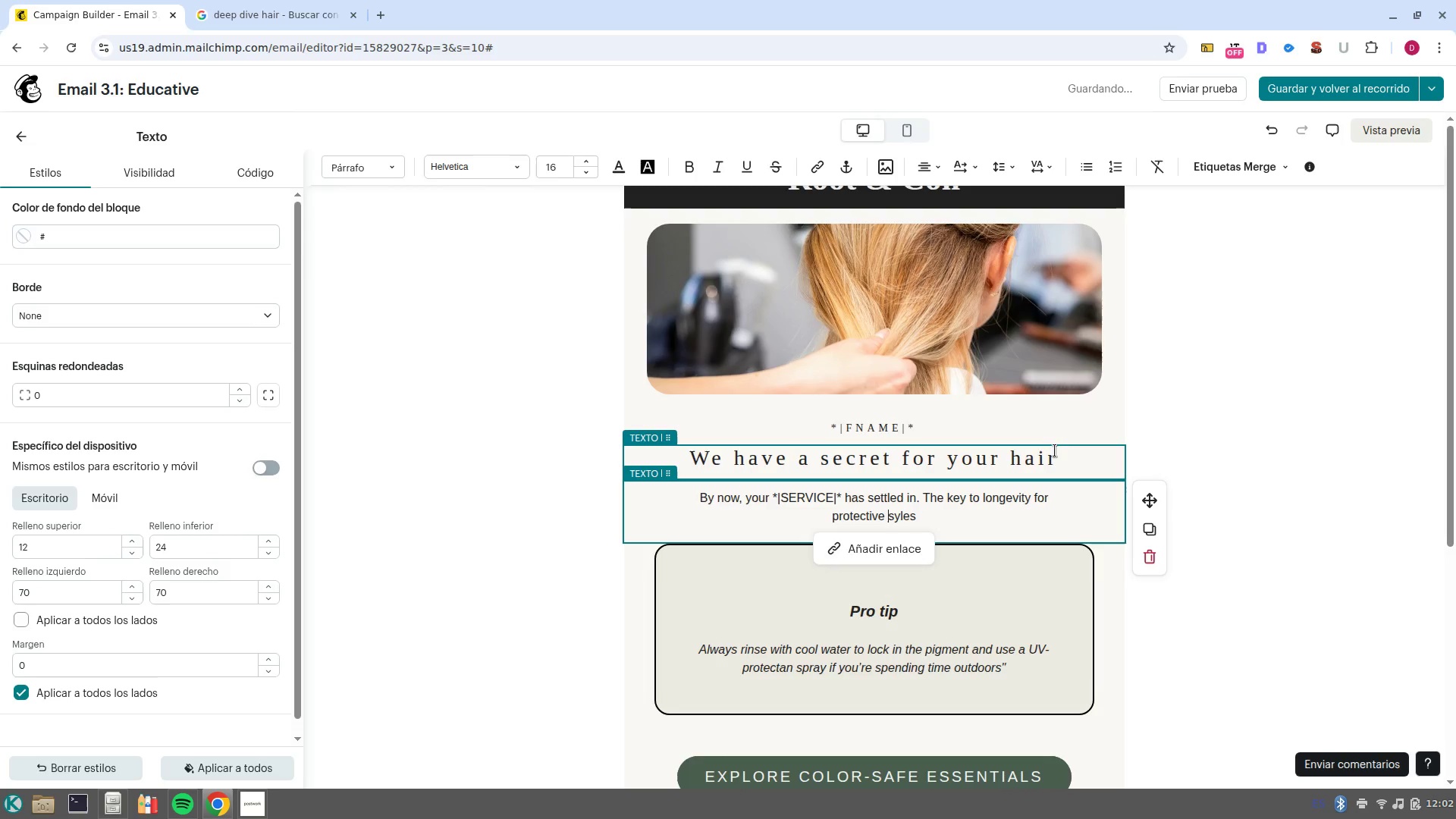 
key(ArrowRight)
 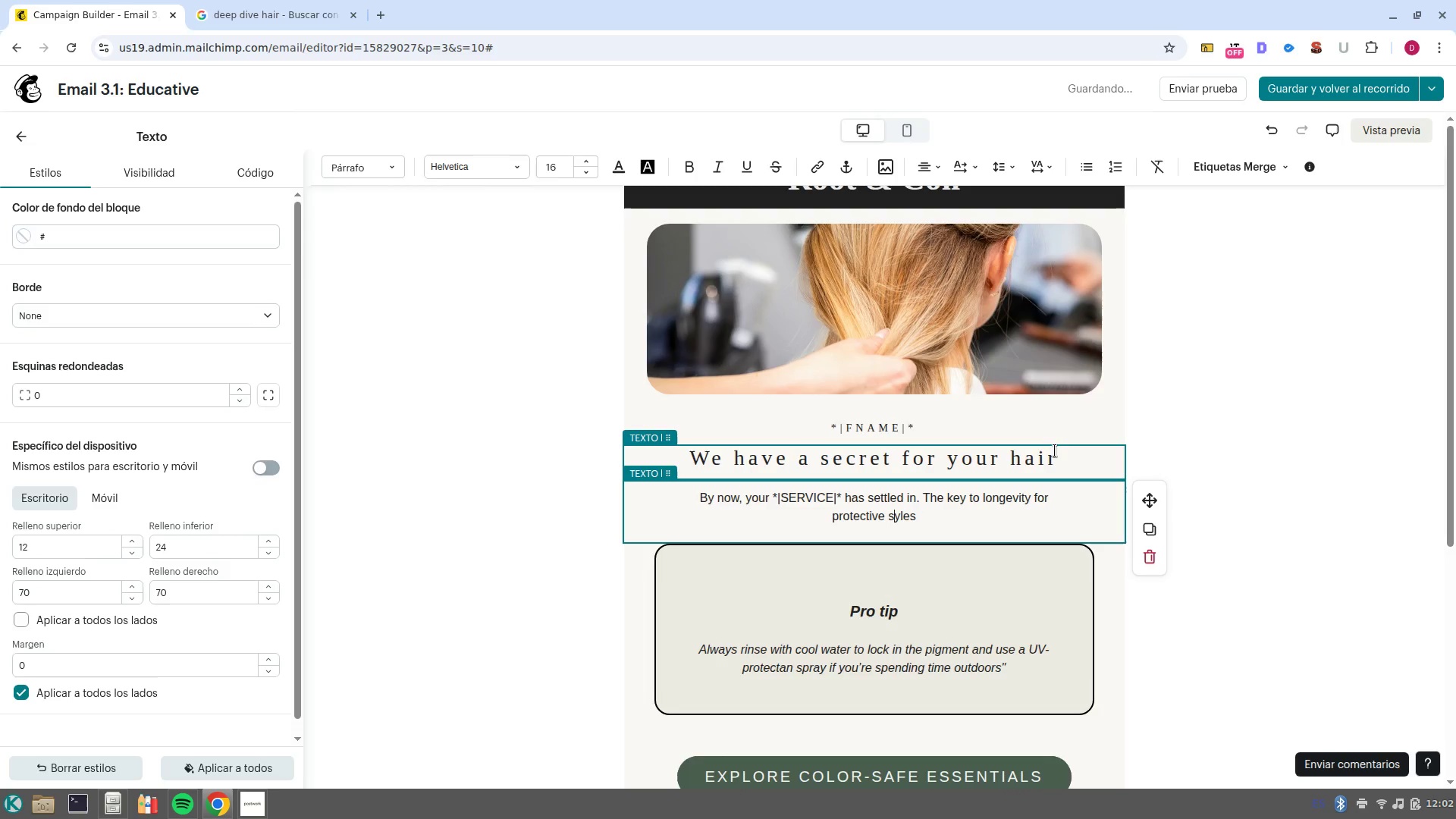 
key(T)
 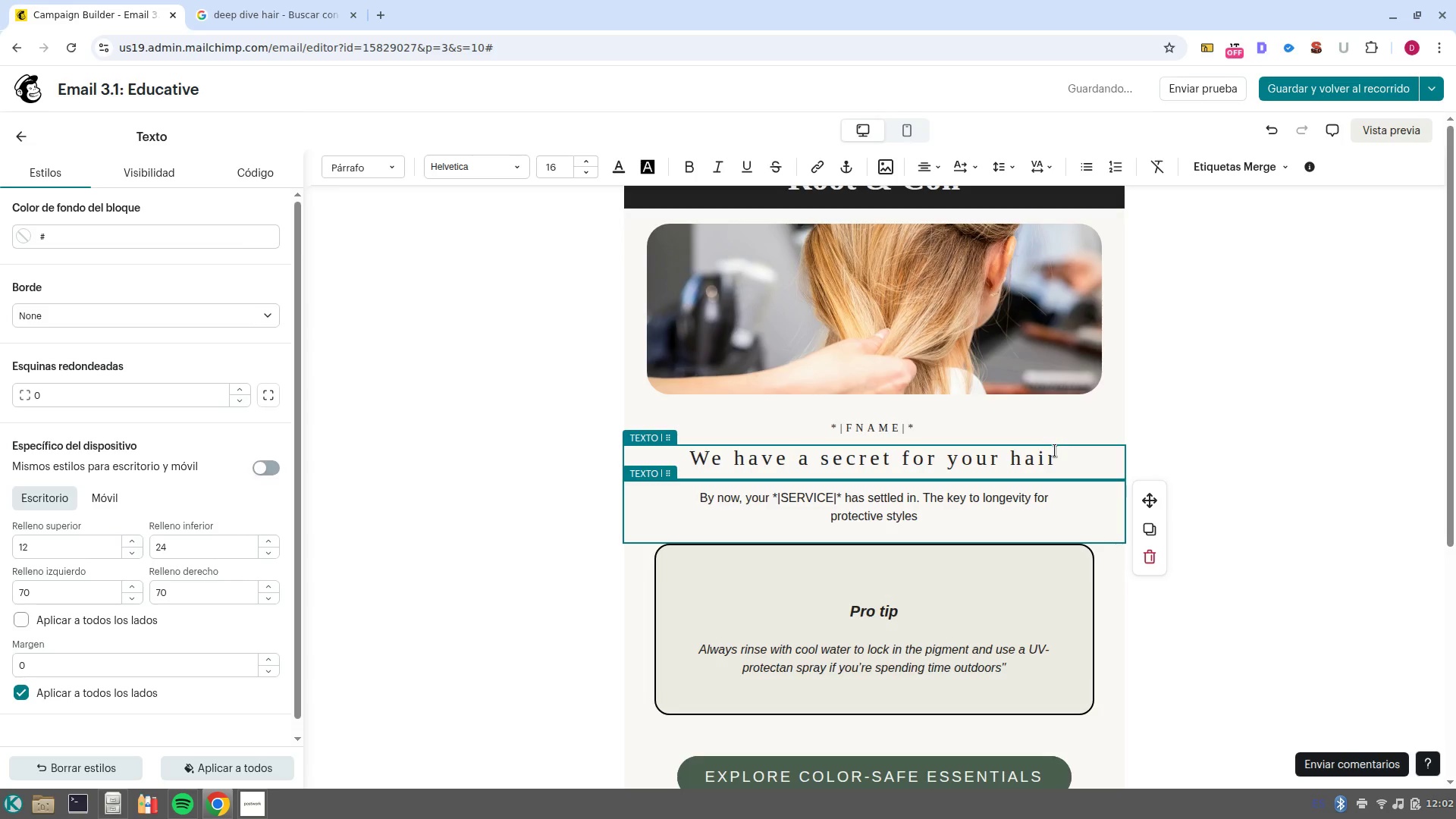 
key(Control+ArrowRight)
 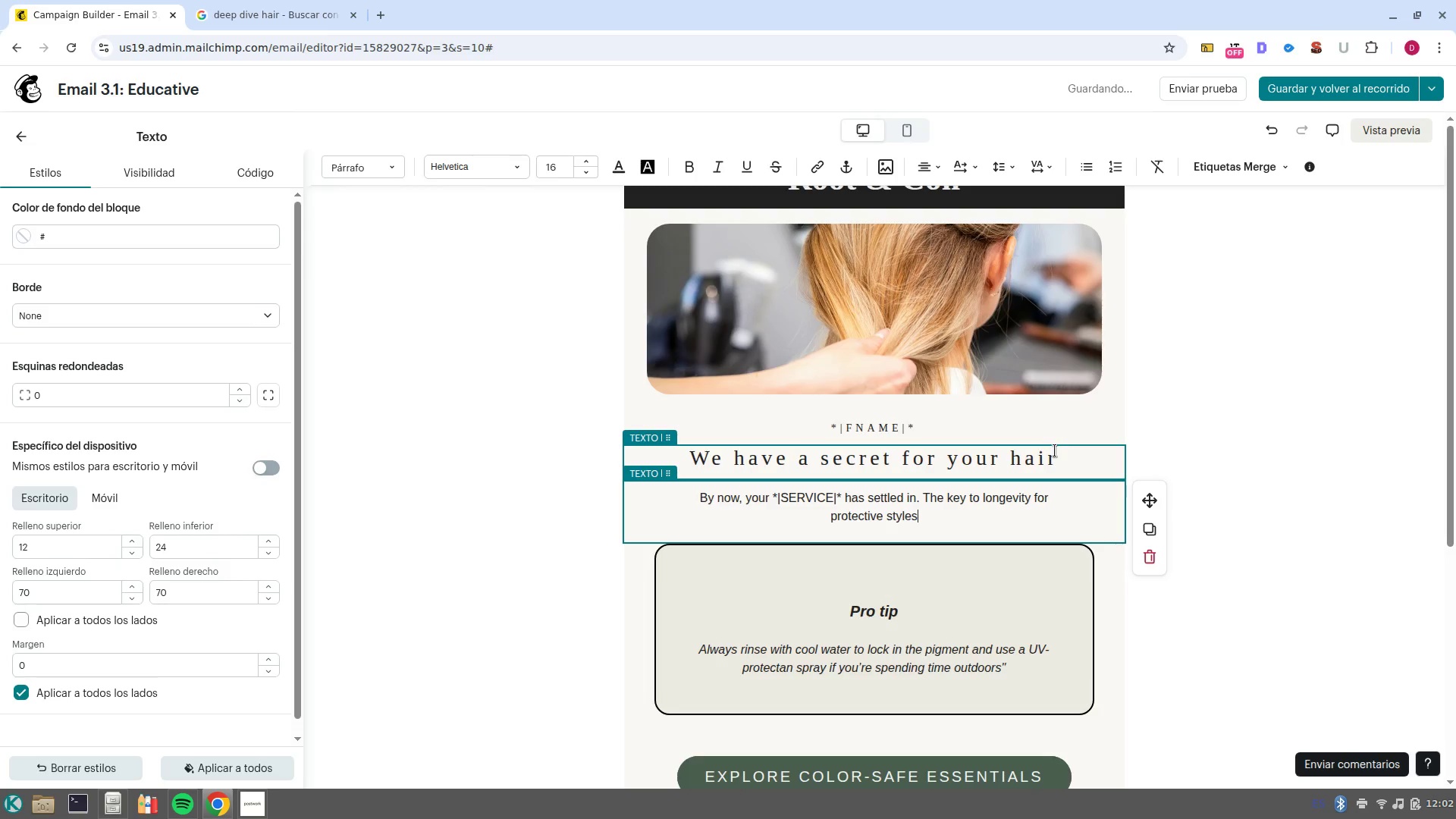 
type( isn-t just the hair, it-s de)
key(Backspace)
key(Backspace)
type(the scalp.)
key(NumpadEnter)
key(NumpadEnter)
type(A healthy Sa)
key(Backspace)
type(calp, ensures your )
 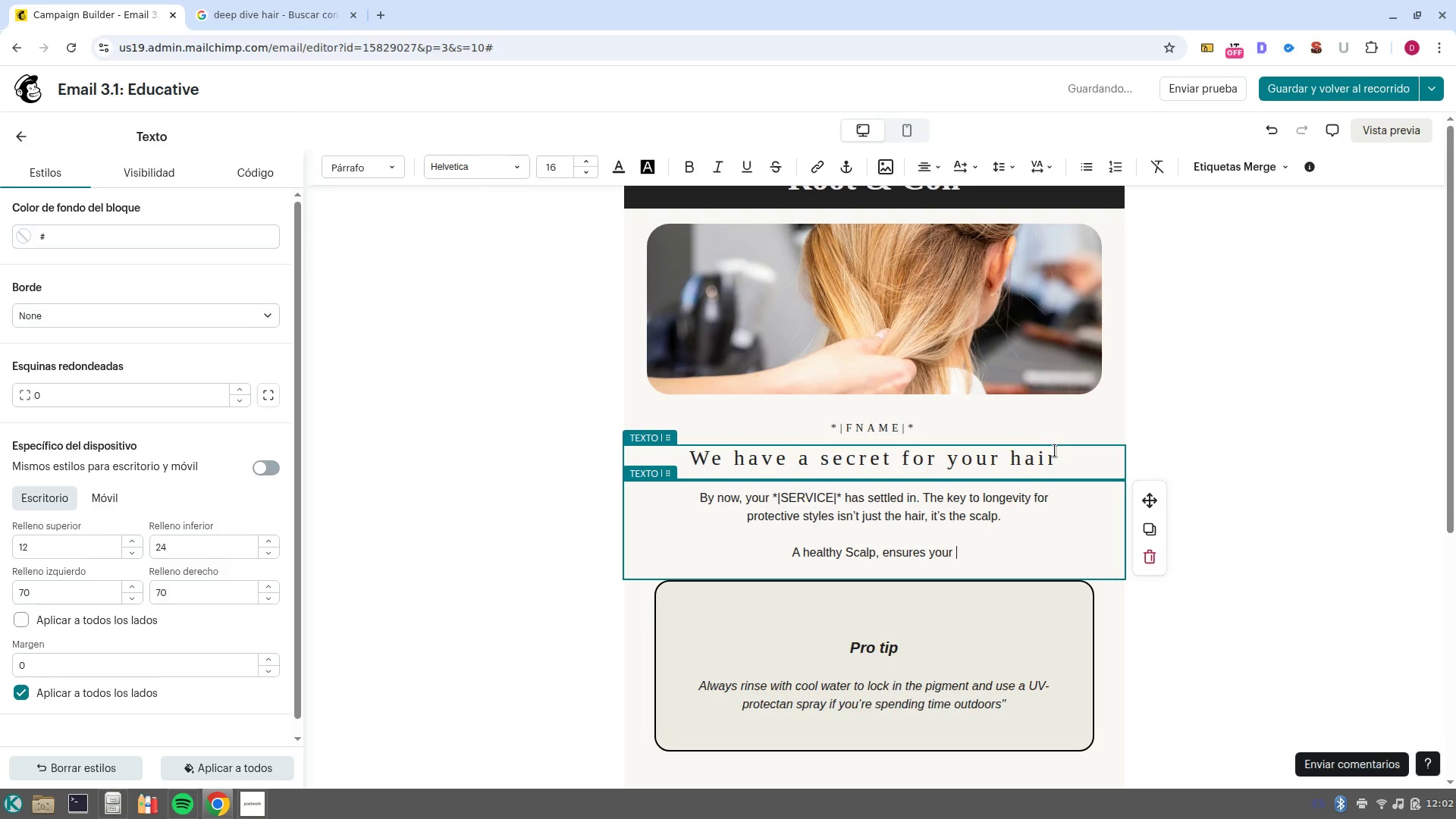 
type(your natural hair grows strong an underneath)
 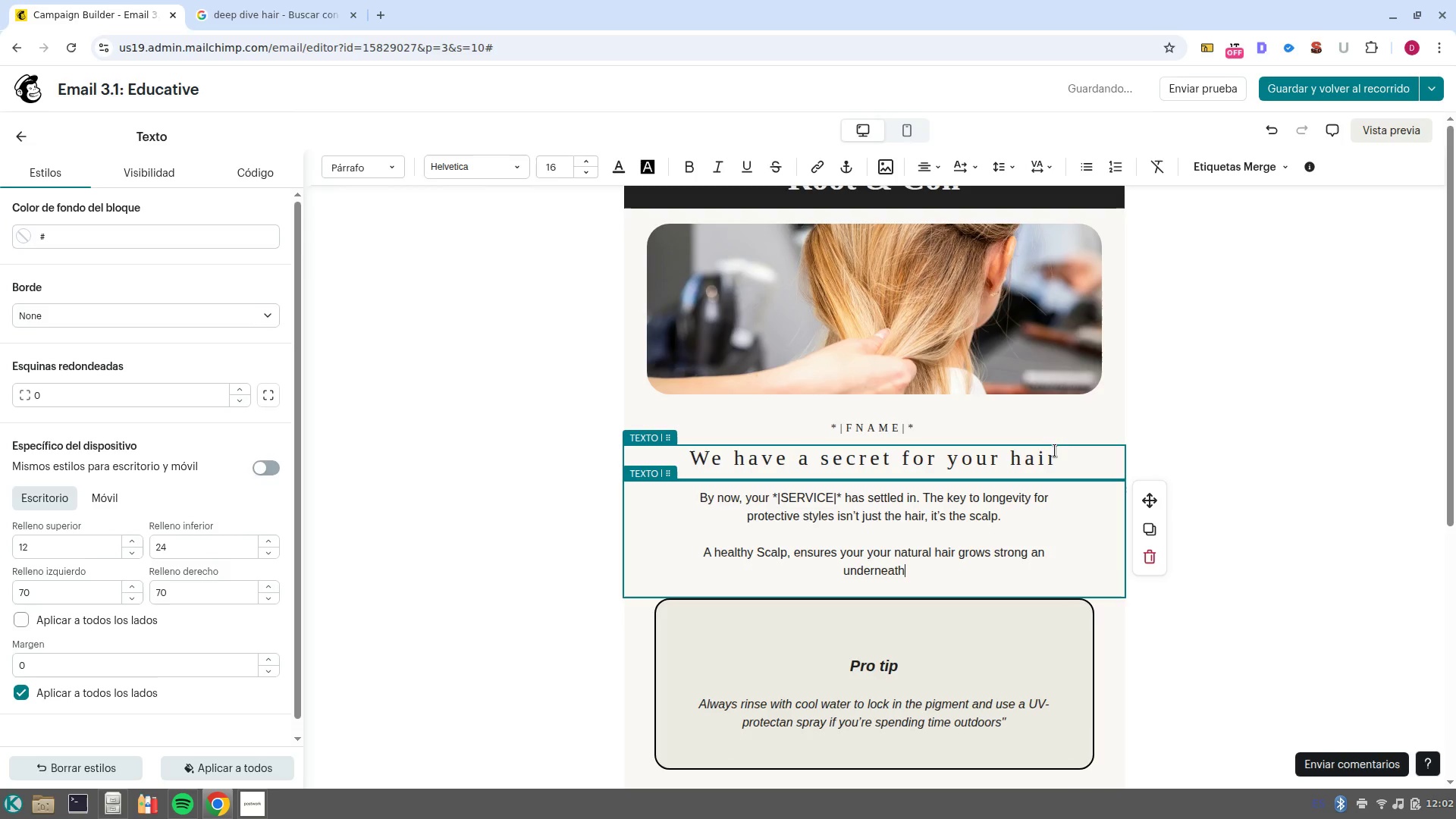 
wait(9.04)
 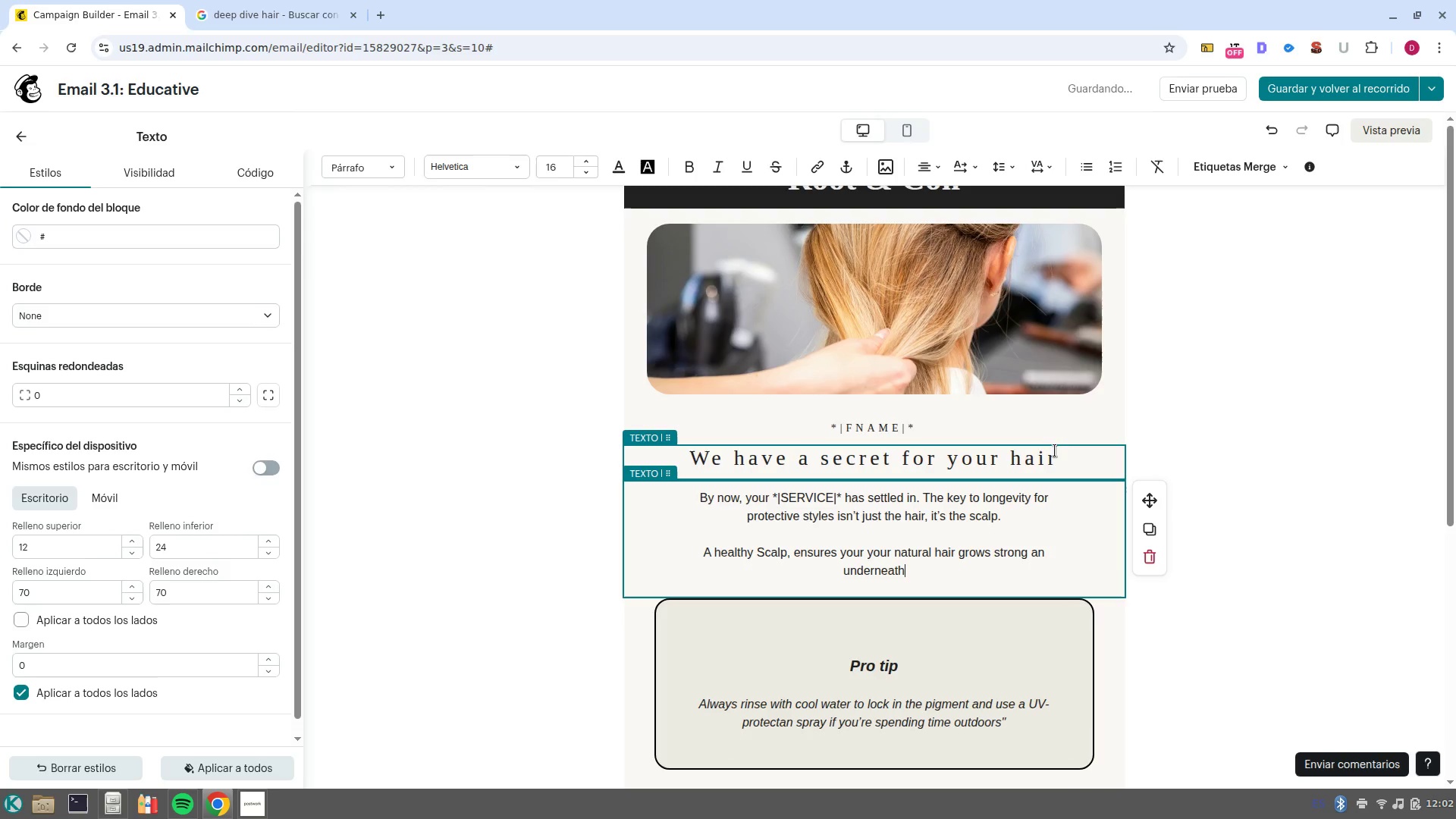 
key(Period)
 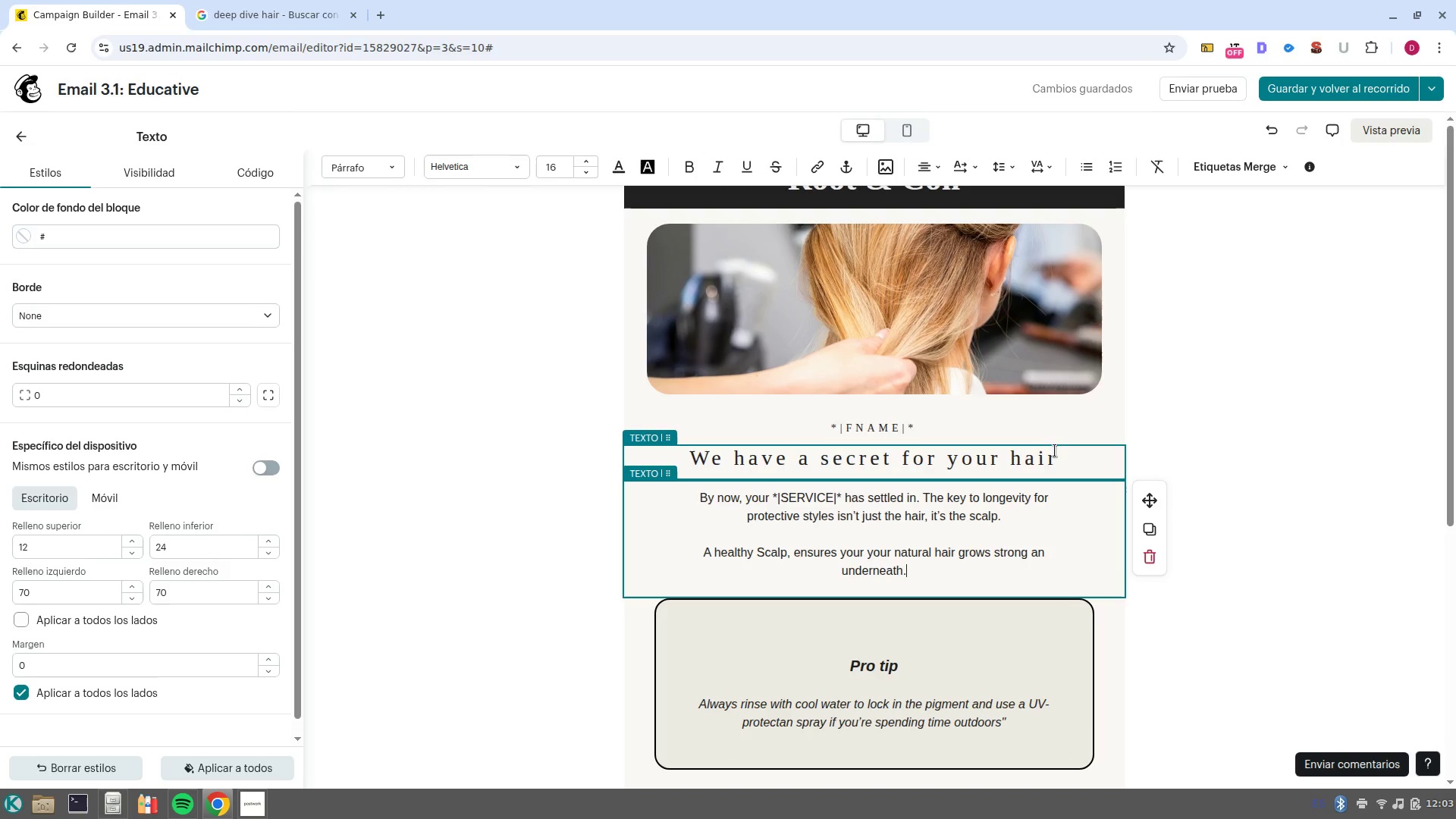 
key(Space)
 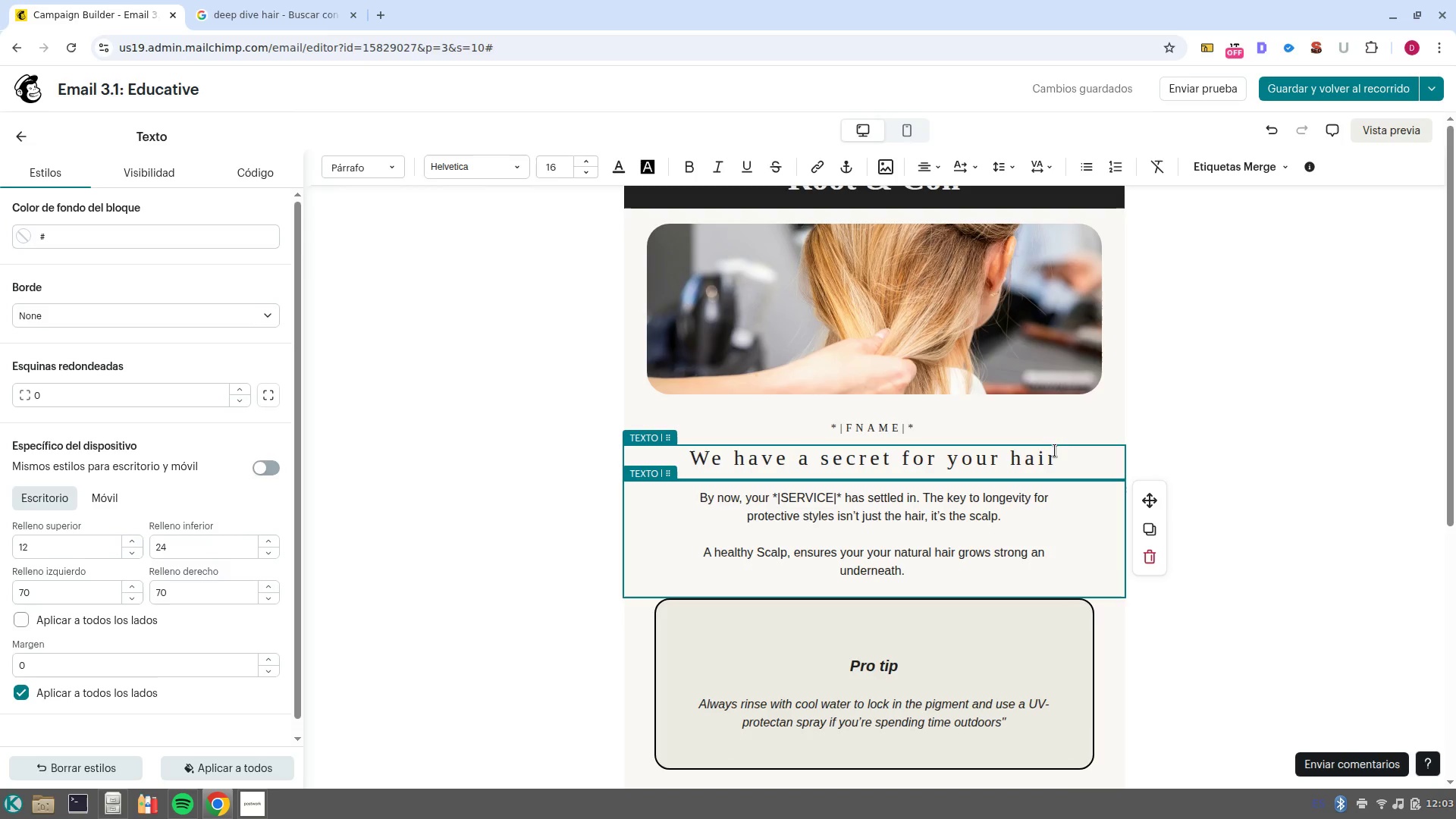 
wait(10.69)
 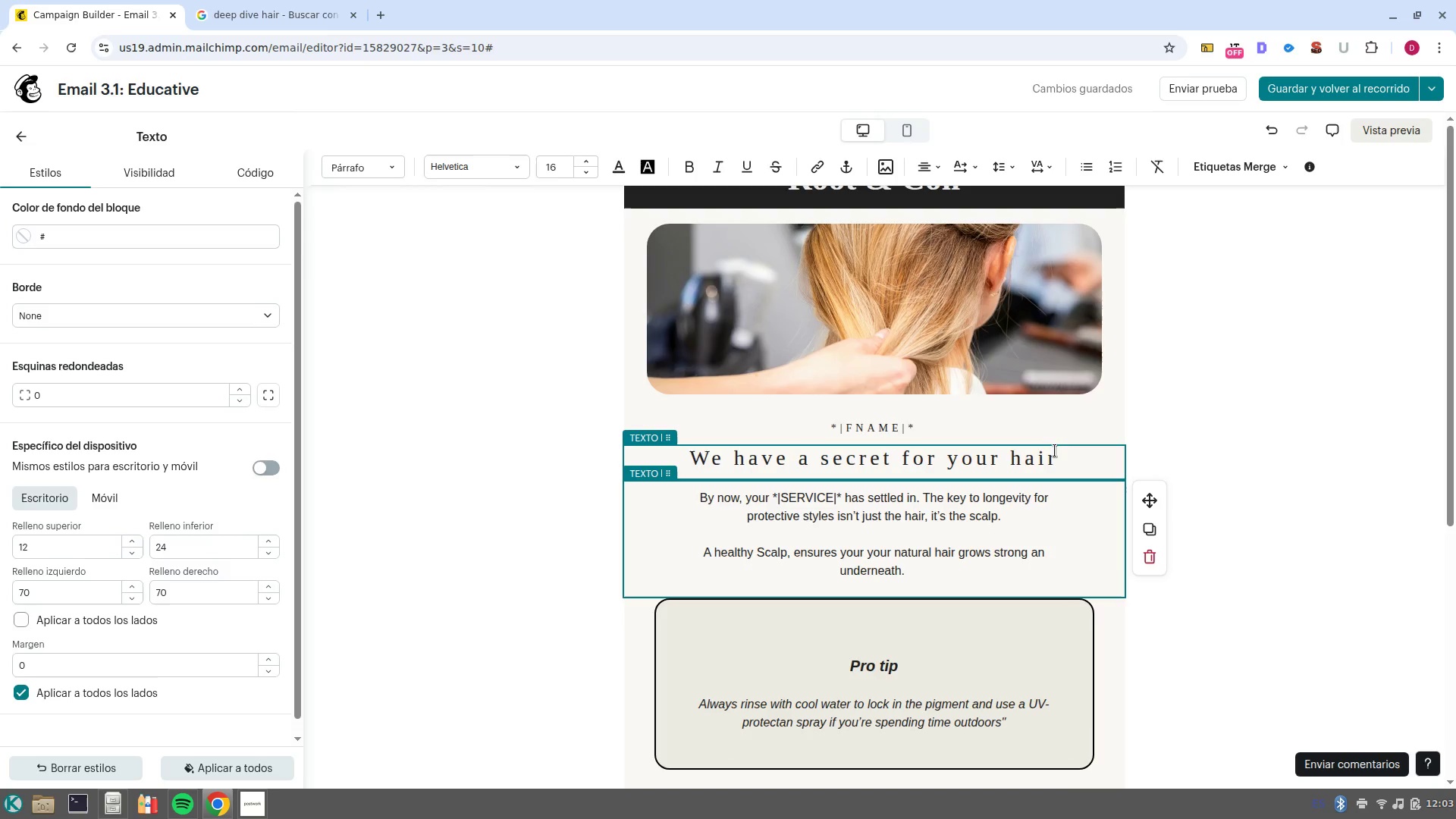 
left_click([708, 554])
 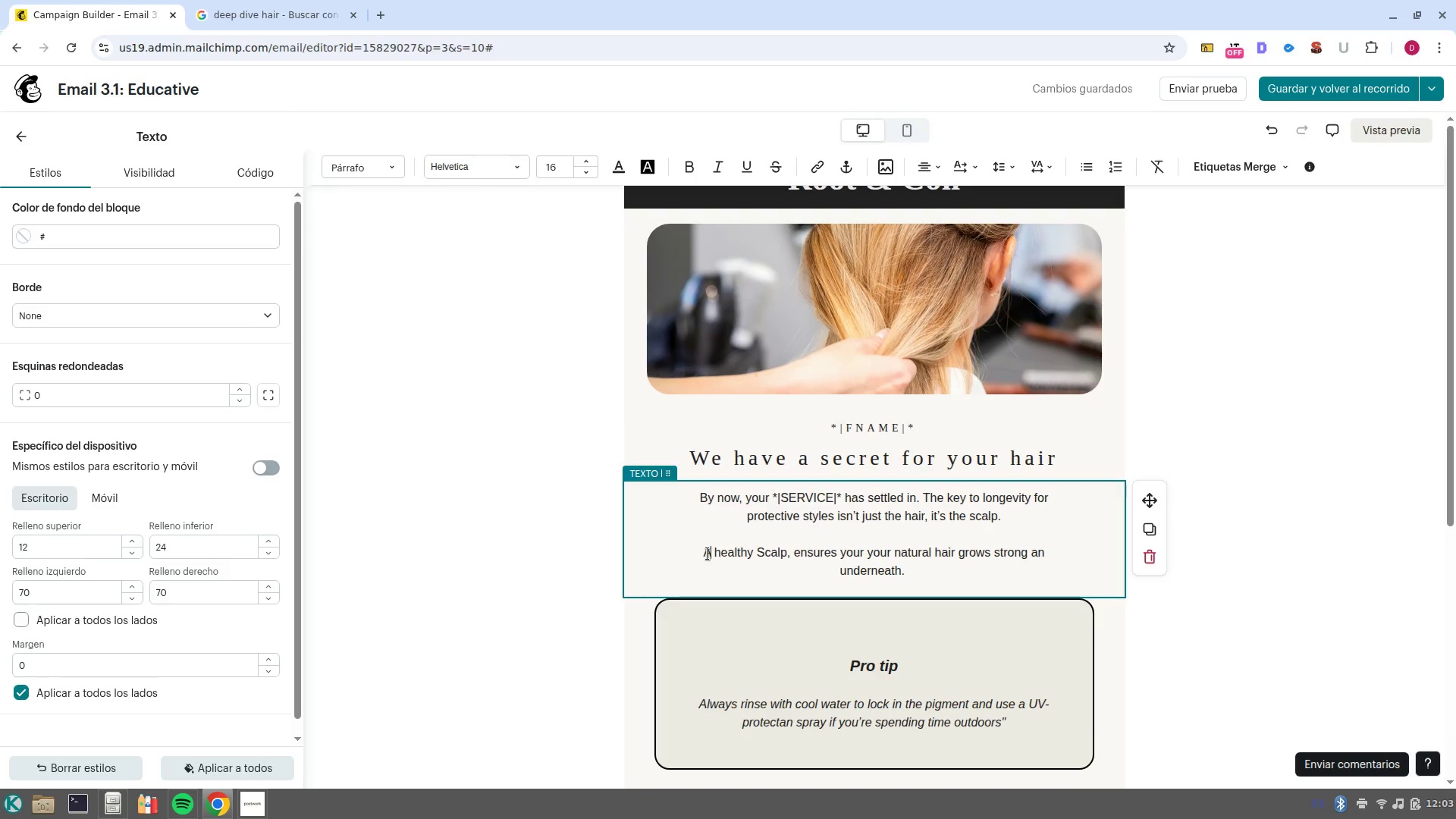 
key(ArrowLeft)
 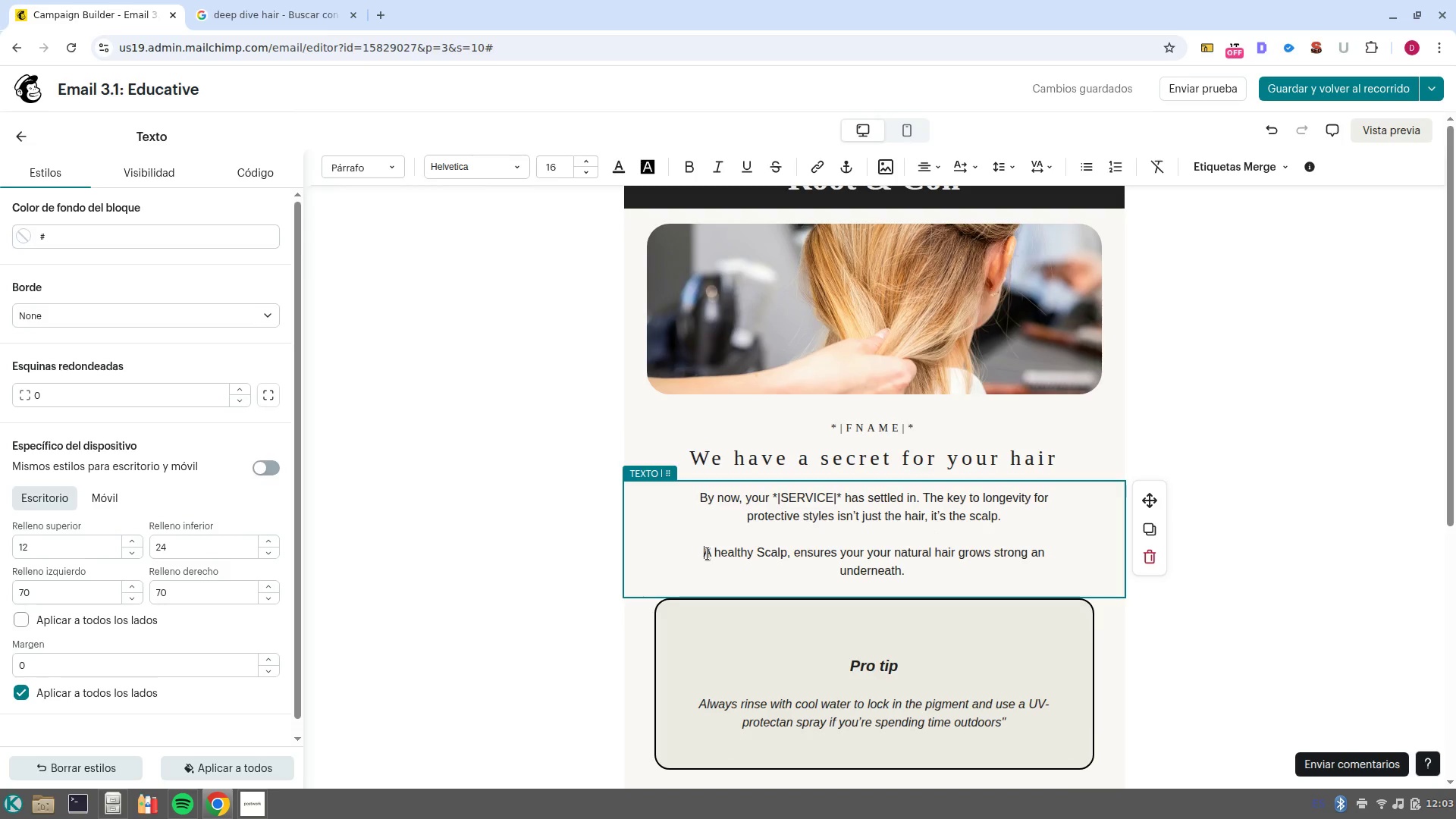 
key(Backspace)
 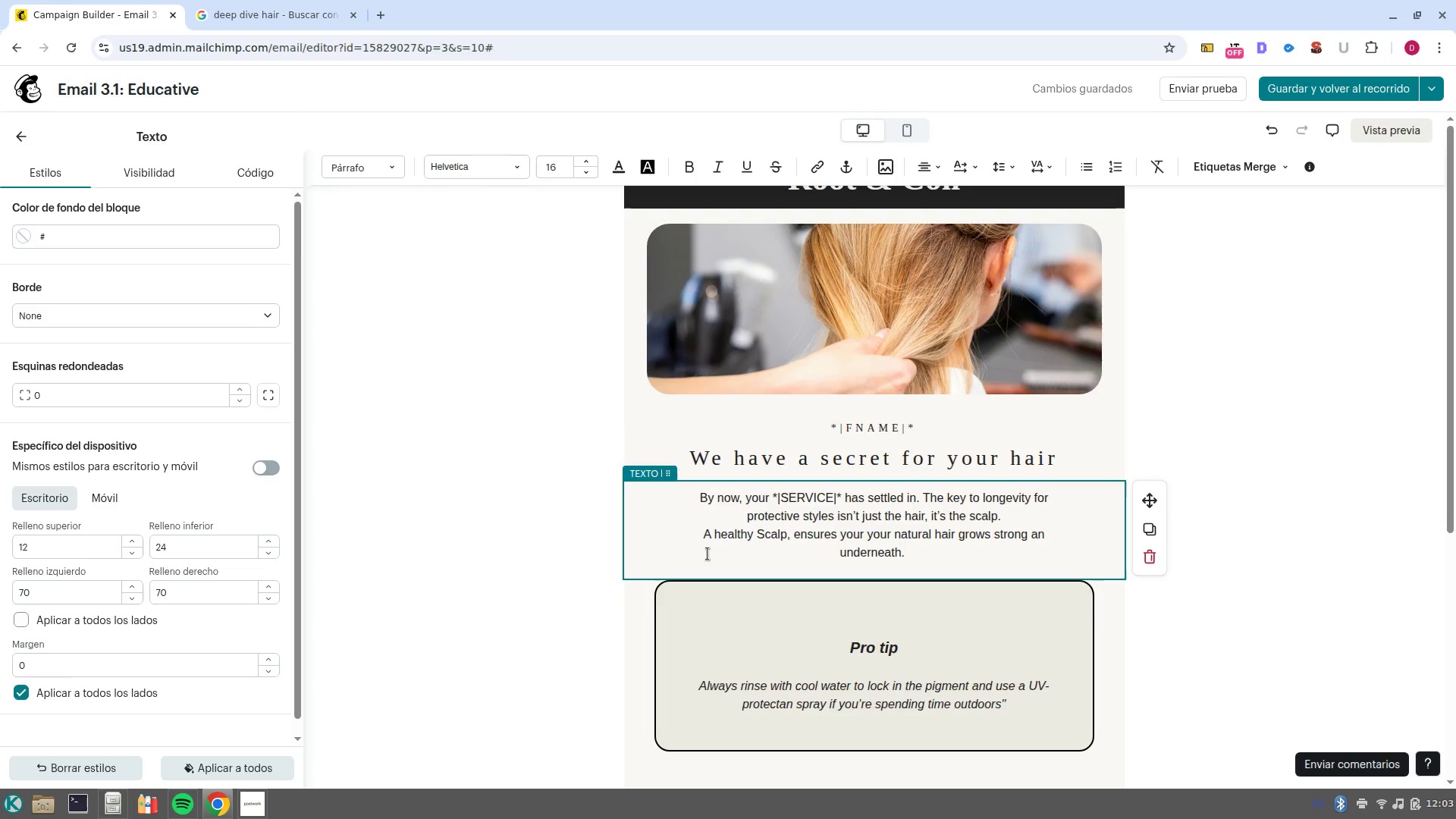 
key(Backspace)
 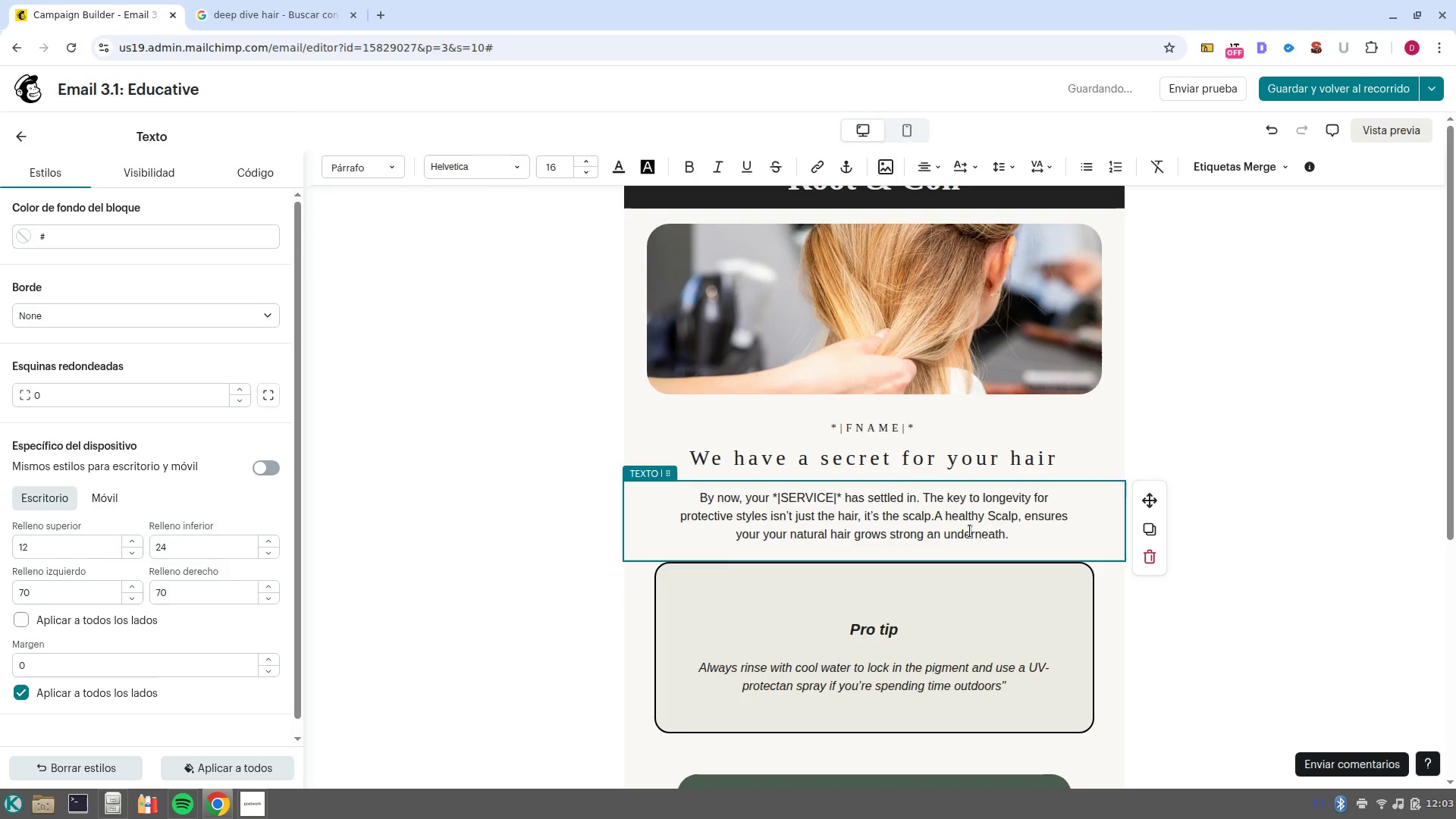 
type( )
key(Backspace)
type(Use a light )
key(Backspace)
type(, antimicrobial oil for your scalp and remember to sleep with a silk or satin scarf to prevent rizz and tnesion ar=)
key(Backspace)
type(t)
key(Backspace)
key(Backspace)
type(t the roots)
 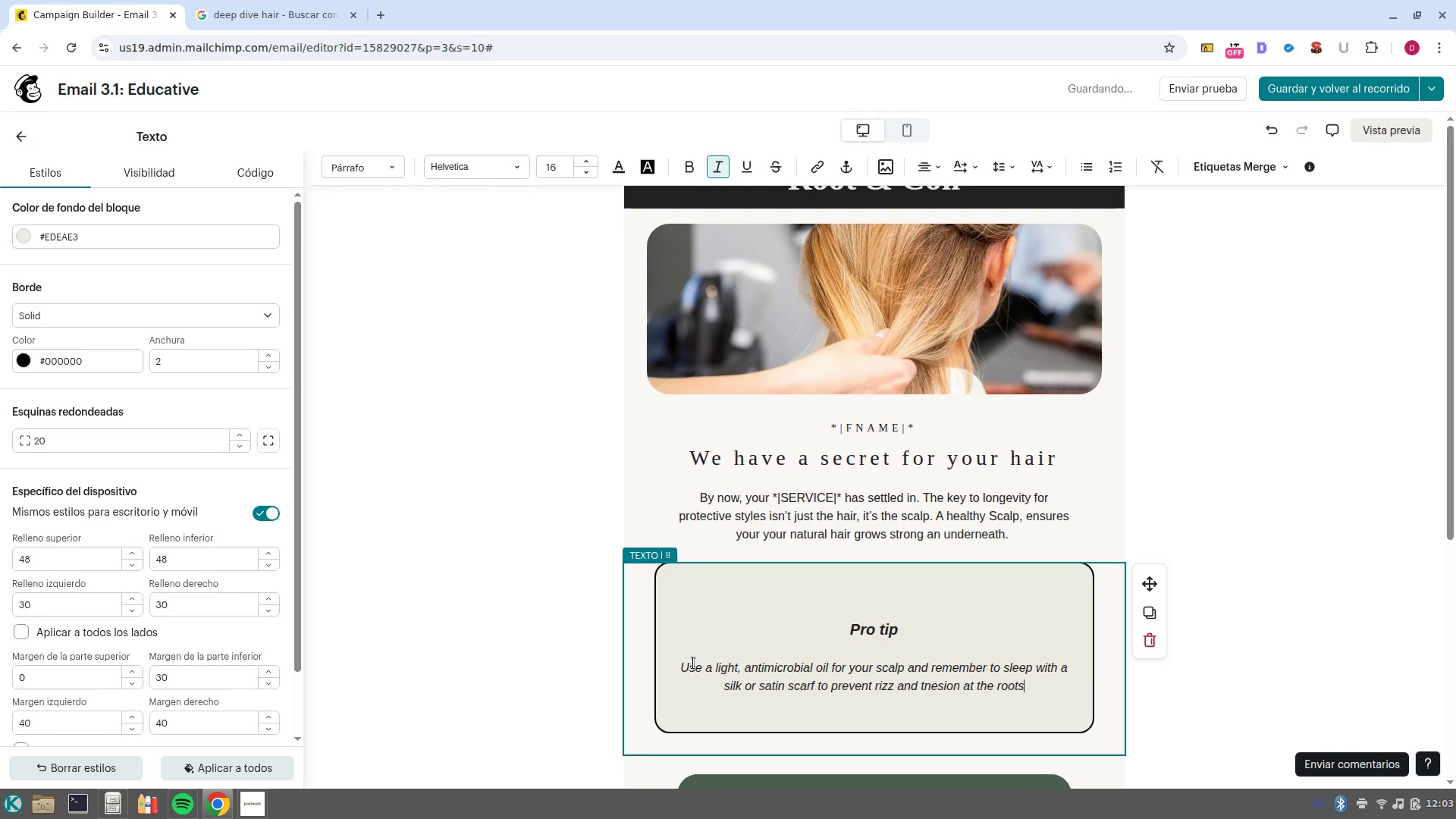 
left_click_drag(start_coordinate=[1010, 686], to_coordinate=[693, 663])
 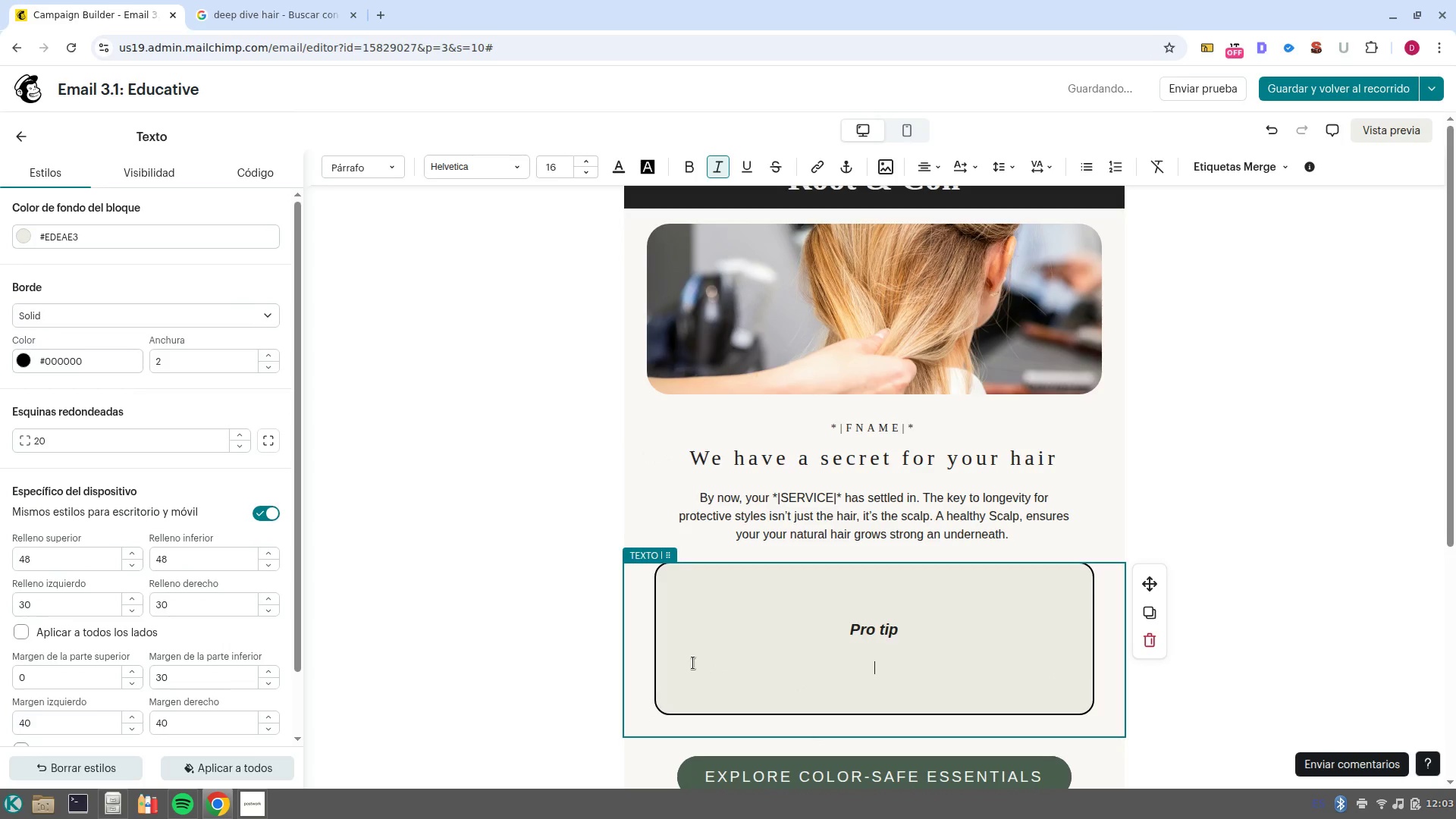 
scroll: coordinate [651, 533], scroll_direction: down, amount: 3.0
 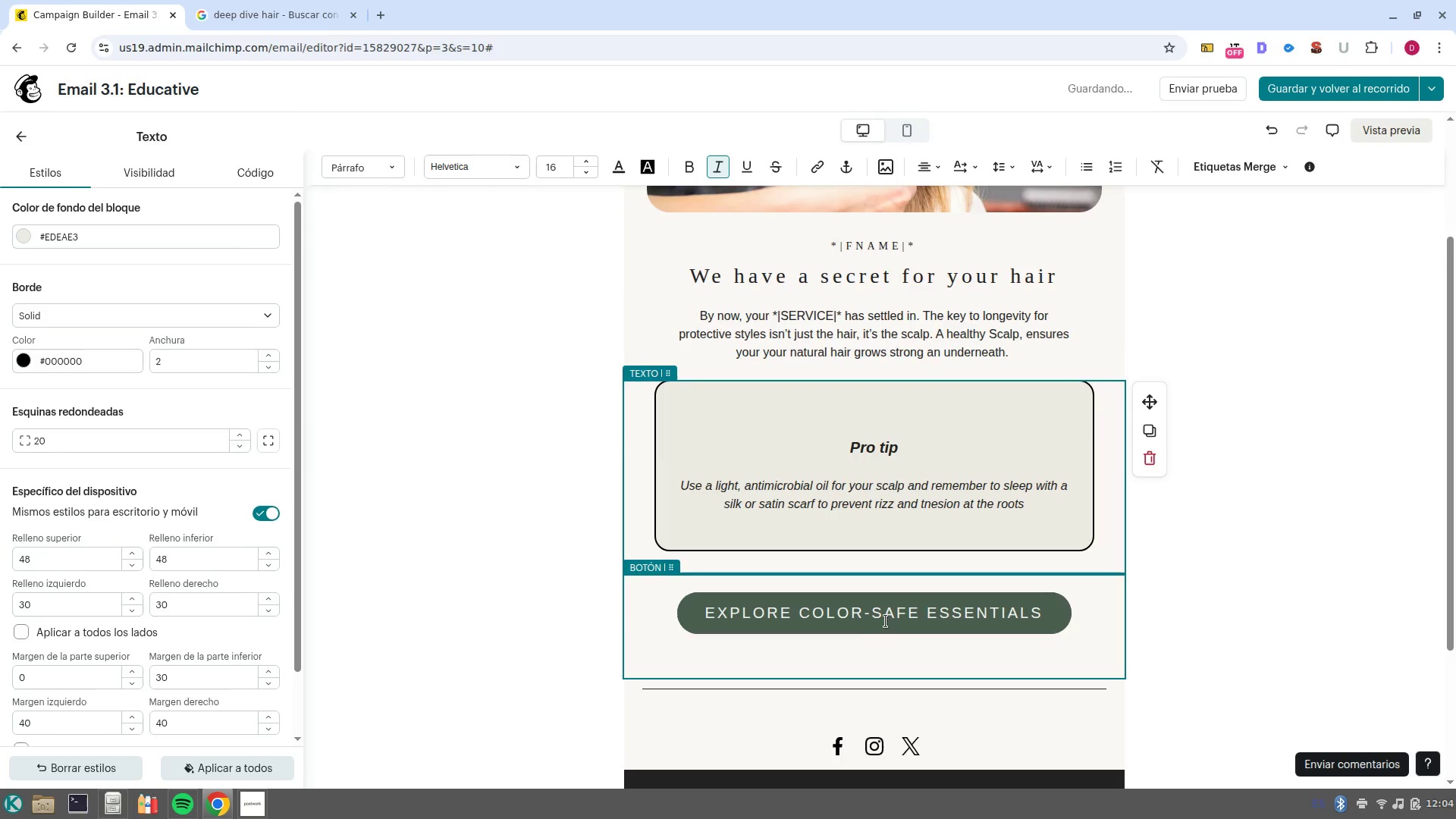 
double_click([889, 617])
 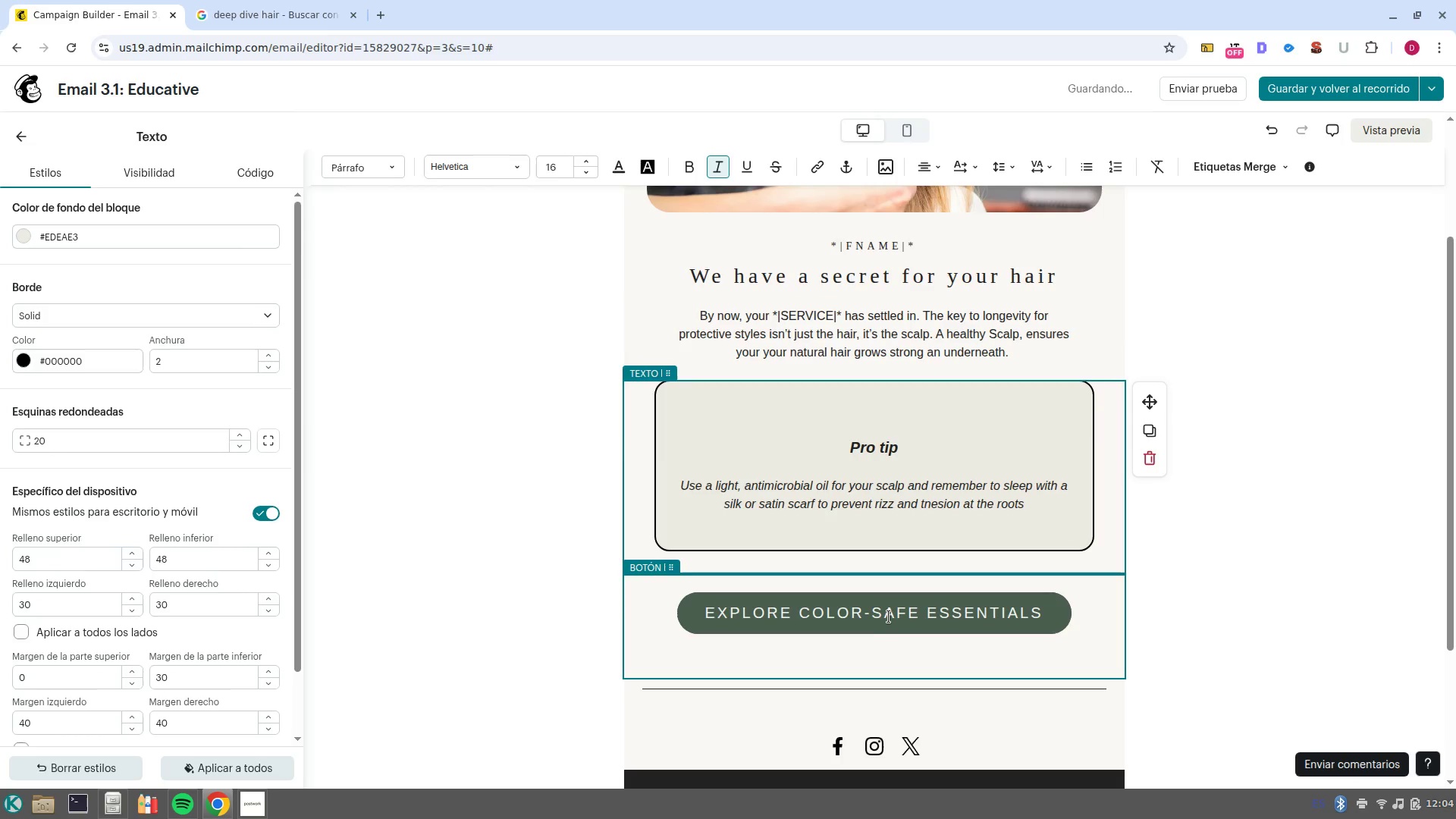 
left_click([889, 617])
 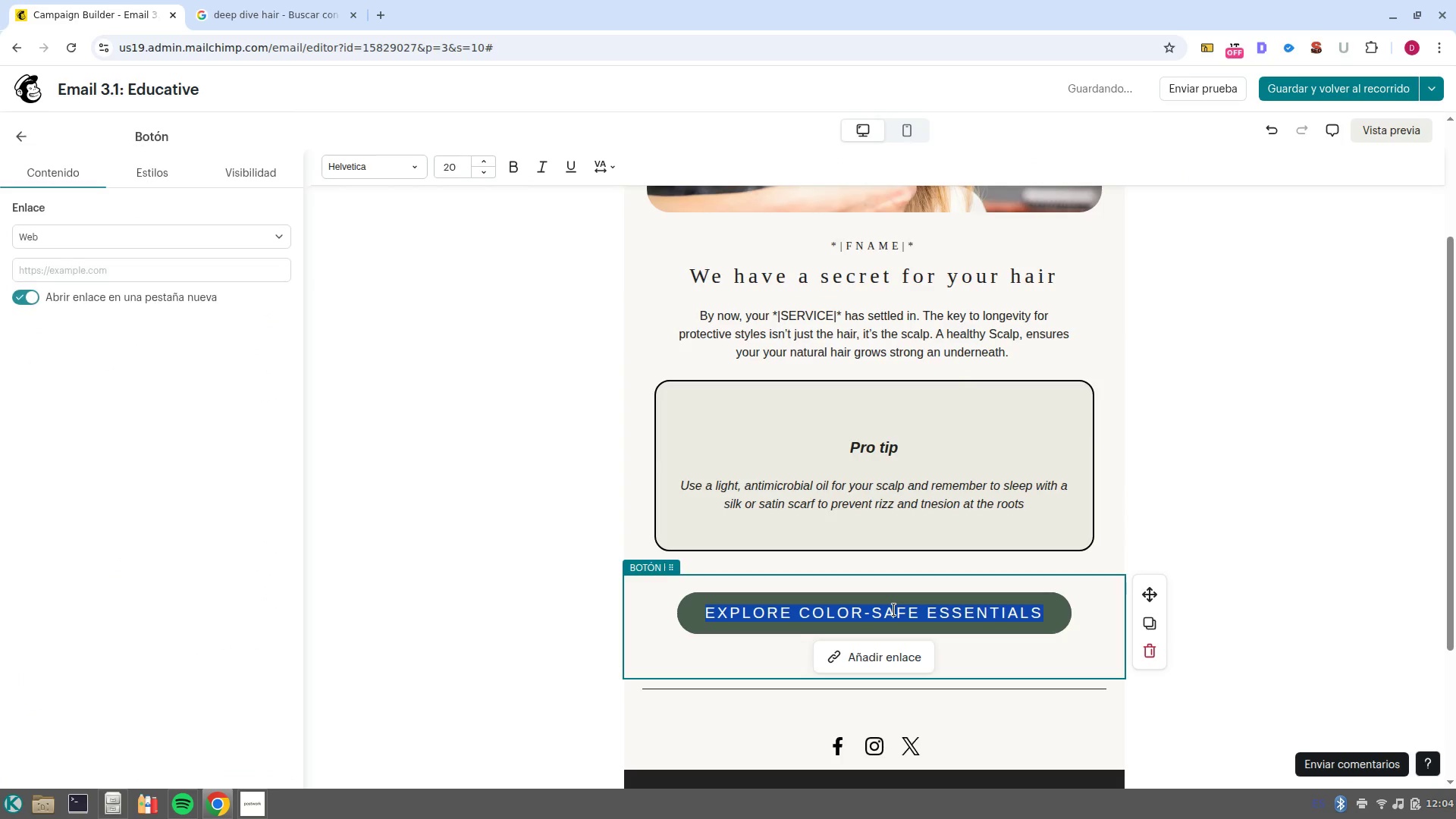 
type(See)
key(Backspace)
key(Backspace)
type(EE OUR SCALP CARE GUIDE)
 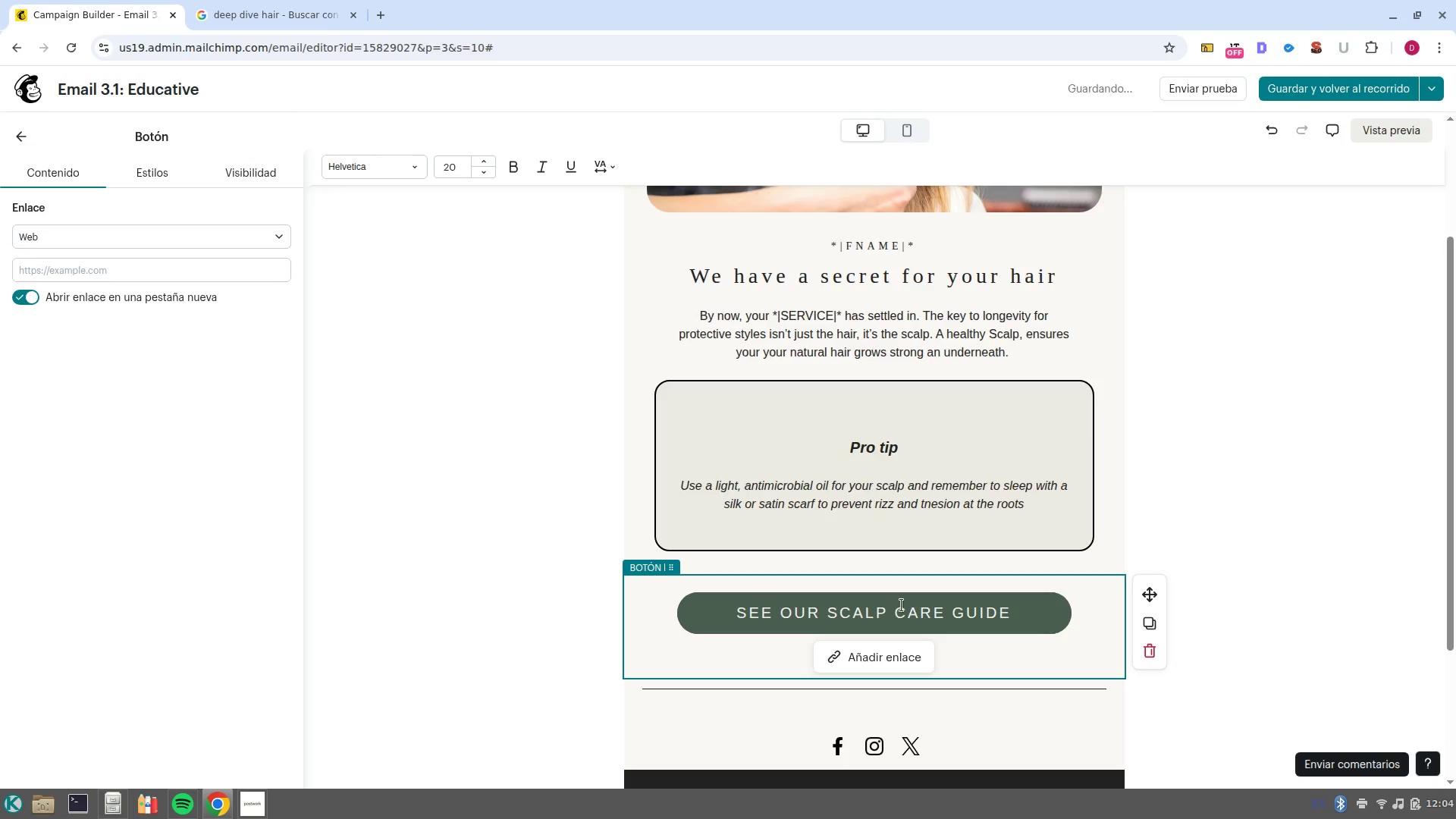 
key(CapsLock)
 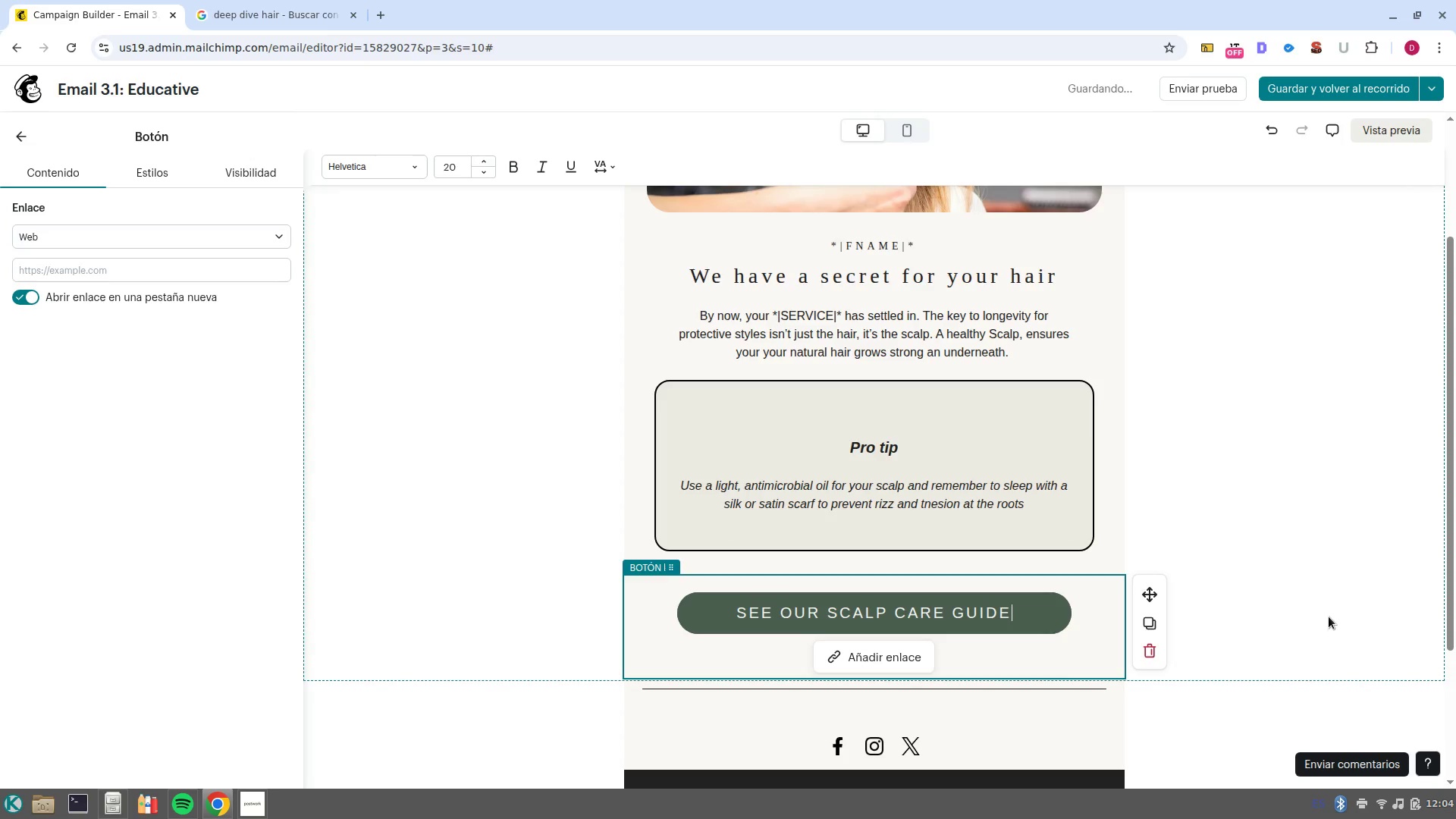 
left_click([1320, 611])
 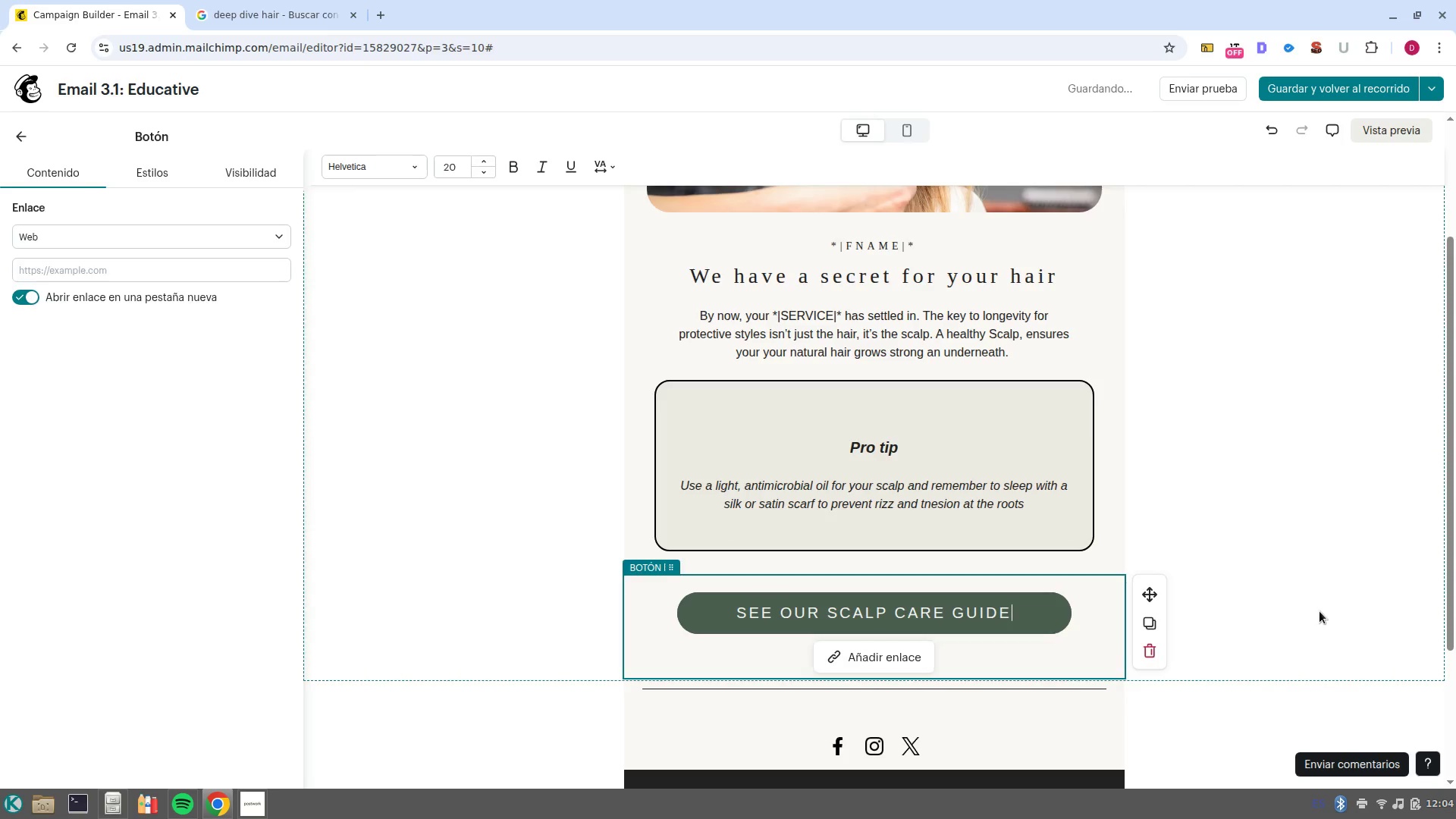 
scroll: coordinate [1319, 612], scroll_direction: up, amount: 3.0
 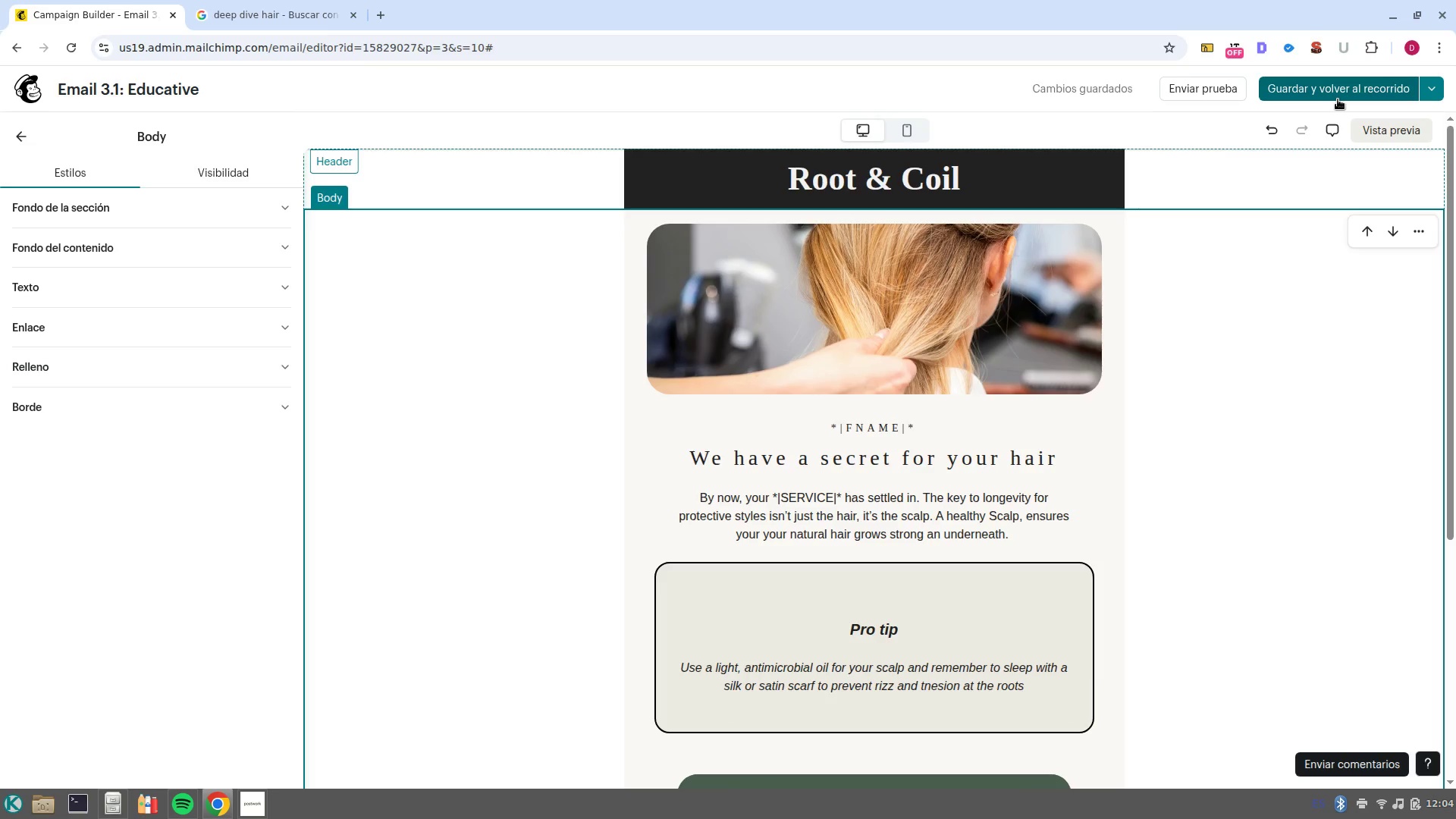 
left_click([1338, 97])
 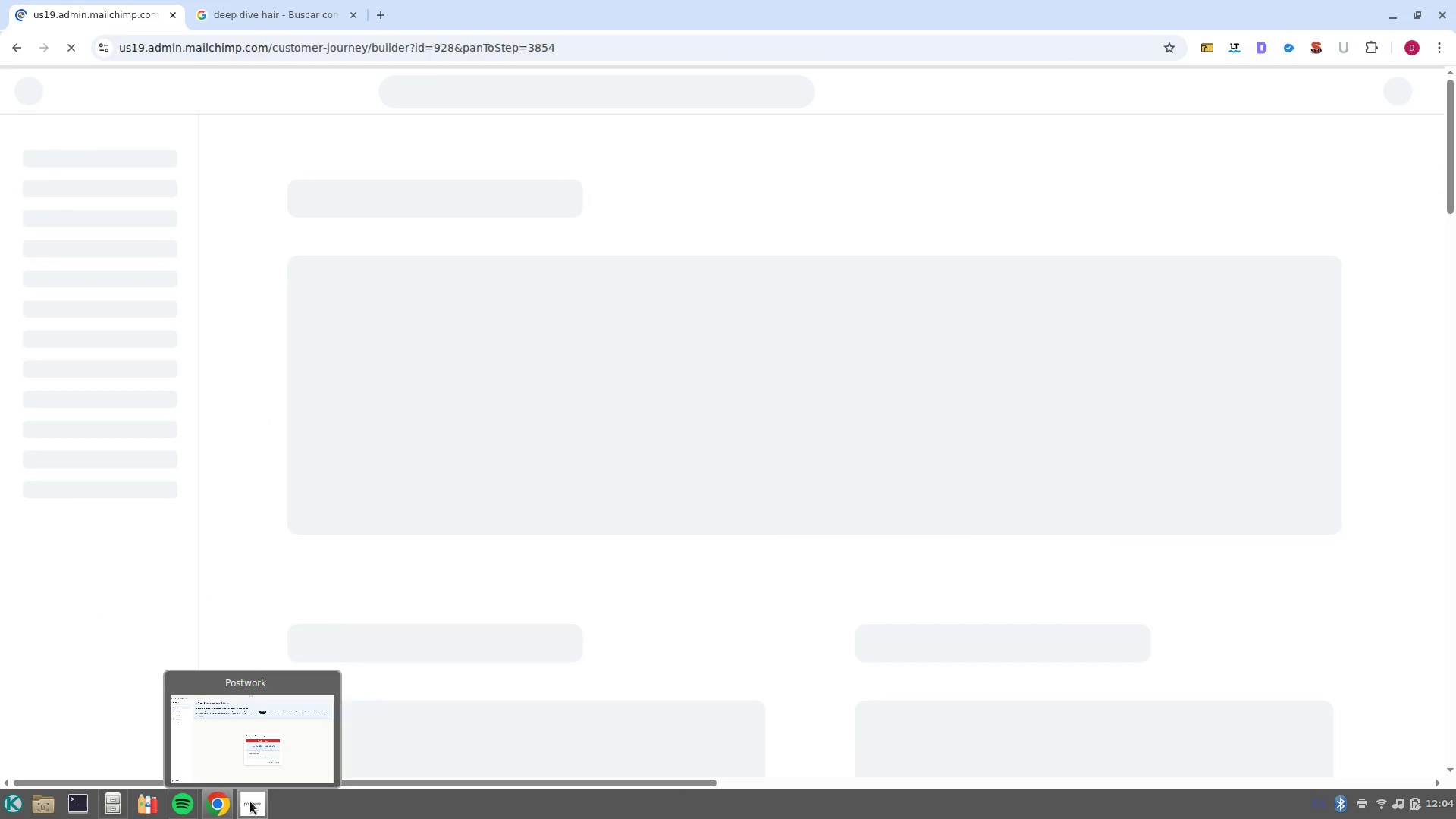 
left_click([254, 764])